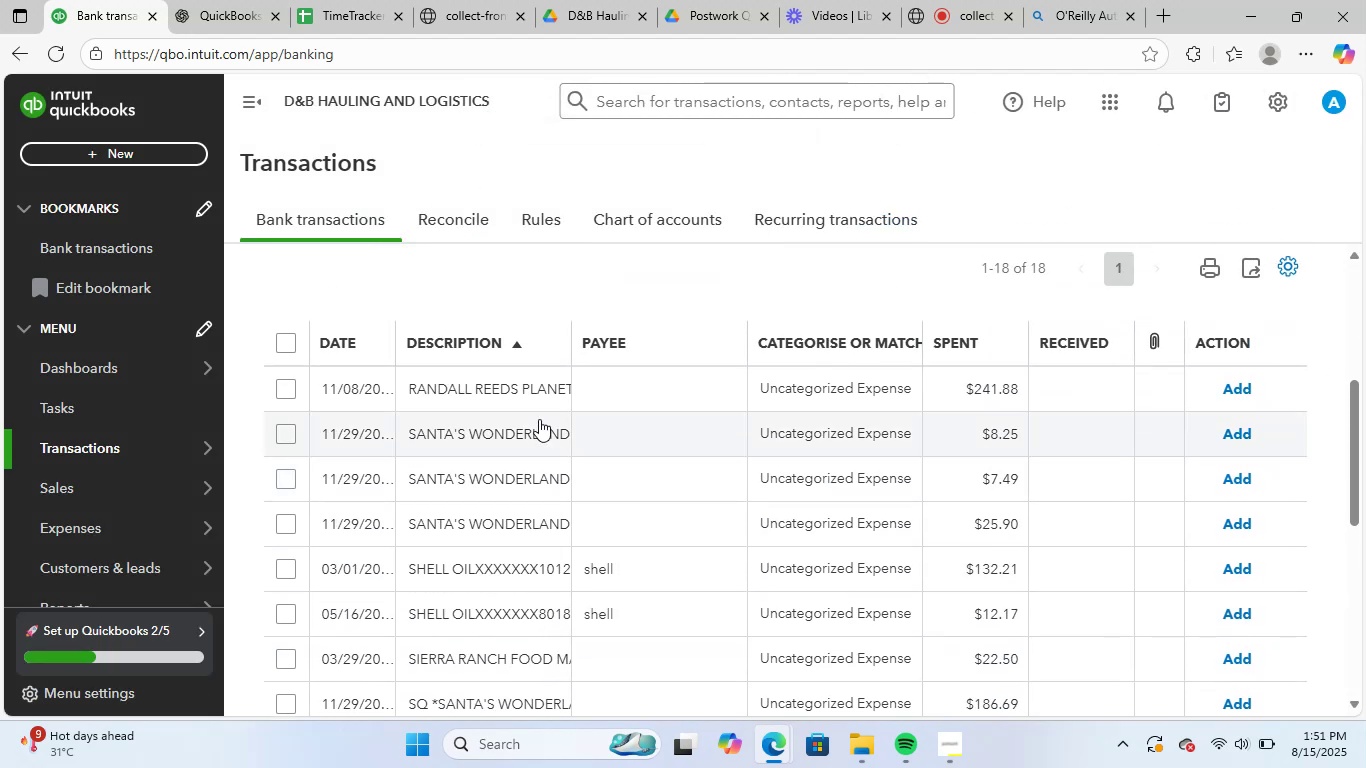 
left_click([537, 403])
 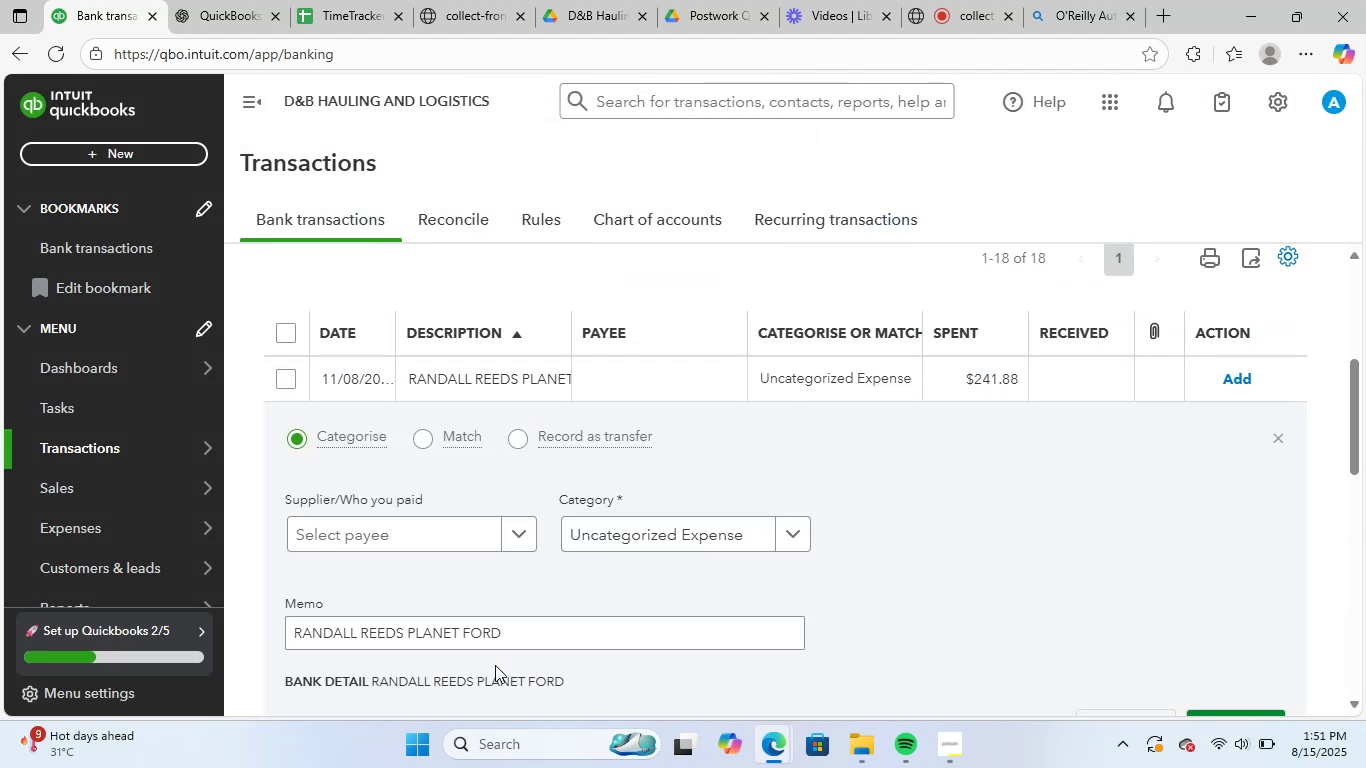 
left_click_drag(start_coordinate=[514, 631], to_coordinate=[265, 628])
 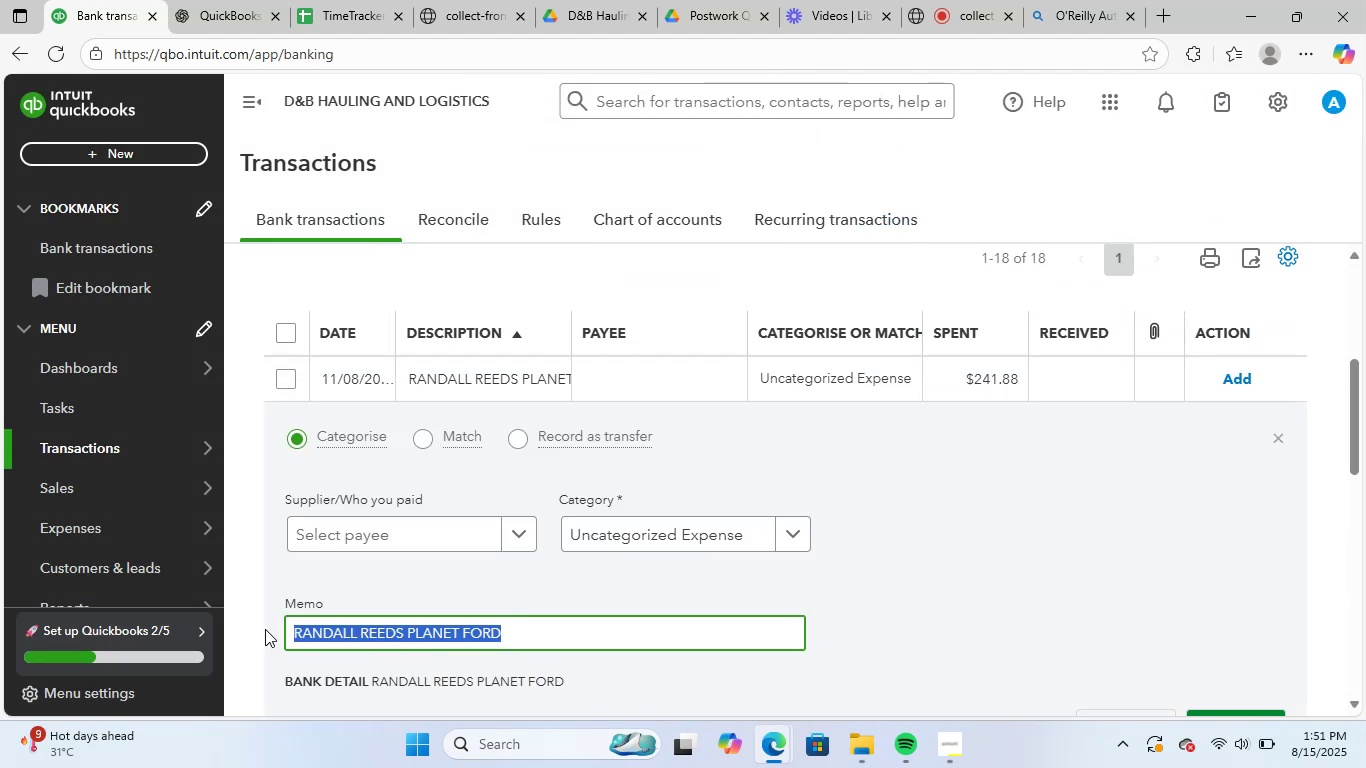 
key(Control+ControlLeft)
 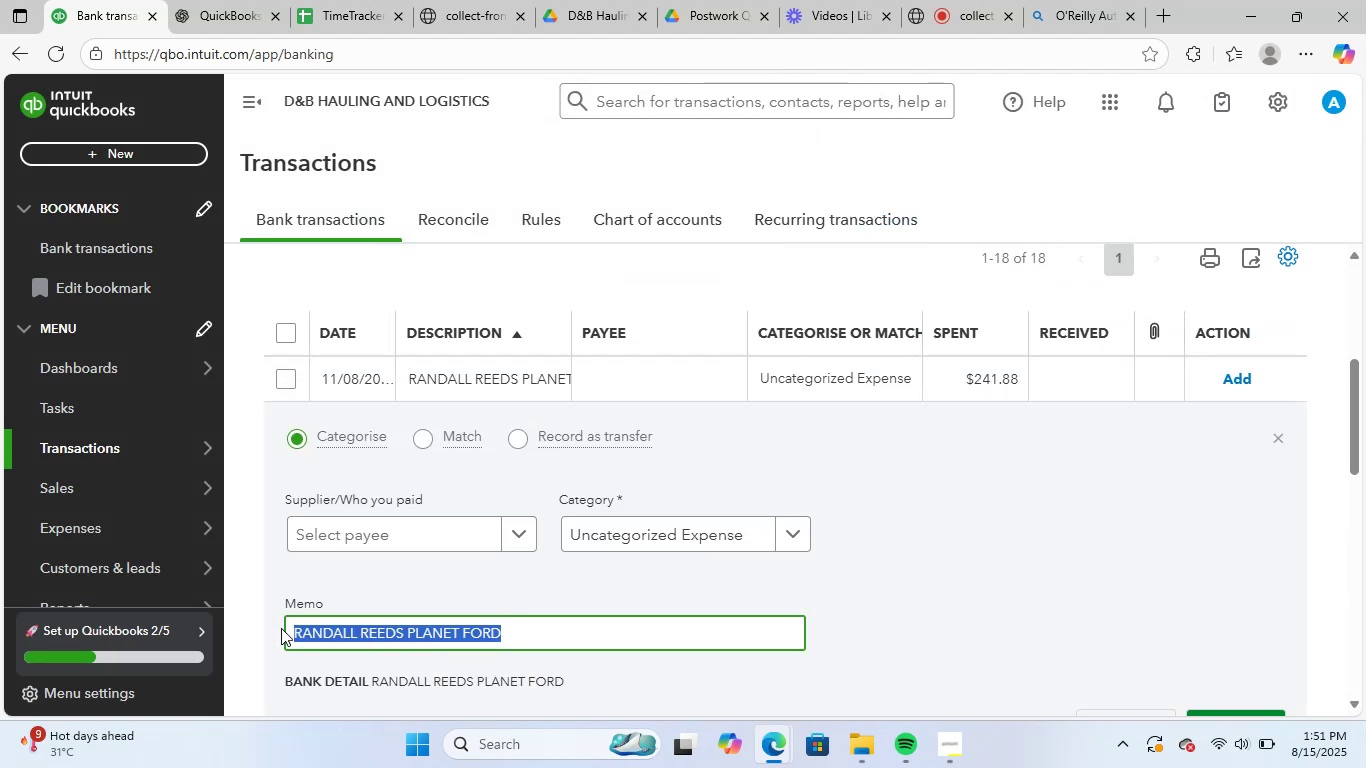 
key(Control+C)
 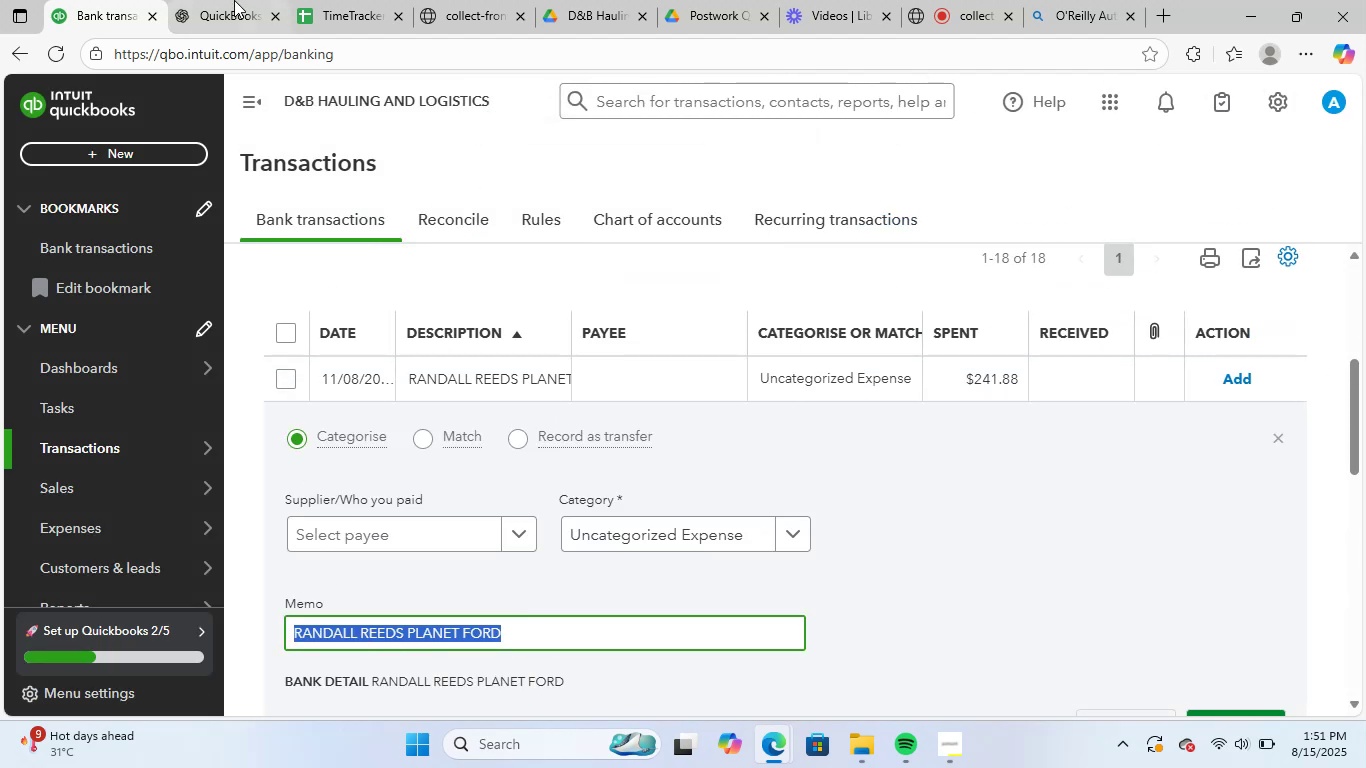 
left_click([234, 0])
 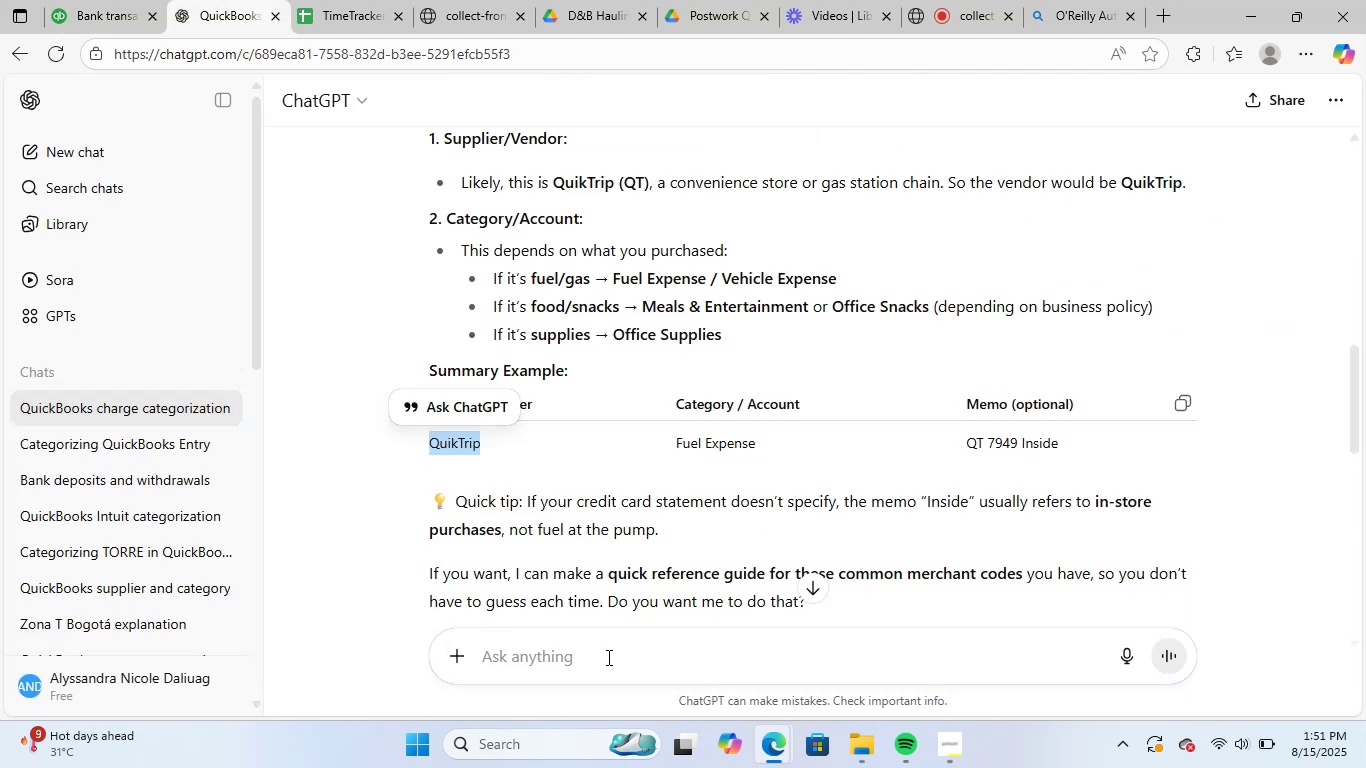 
left_click([608, 655])
 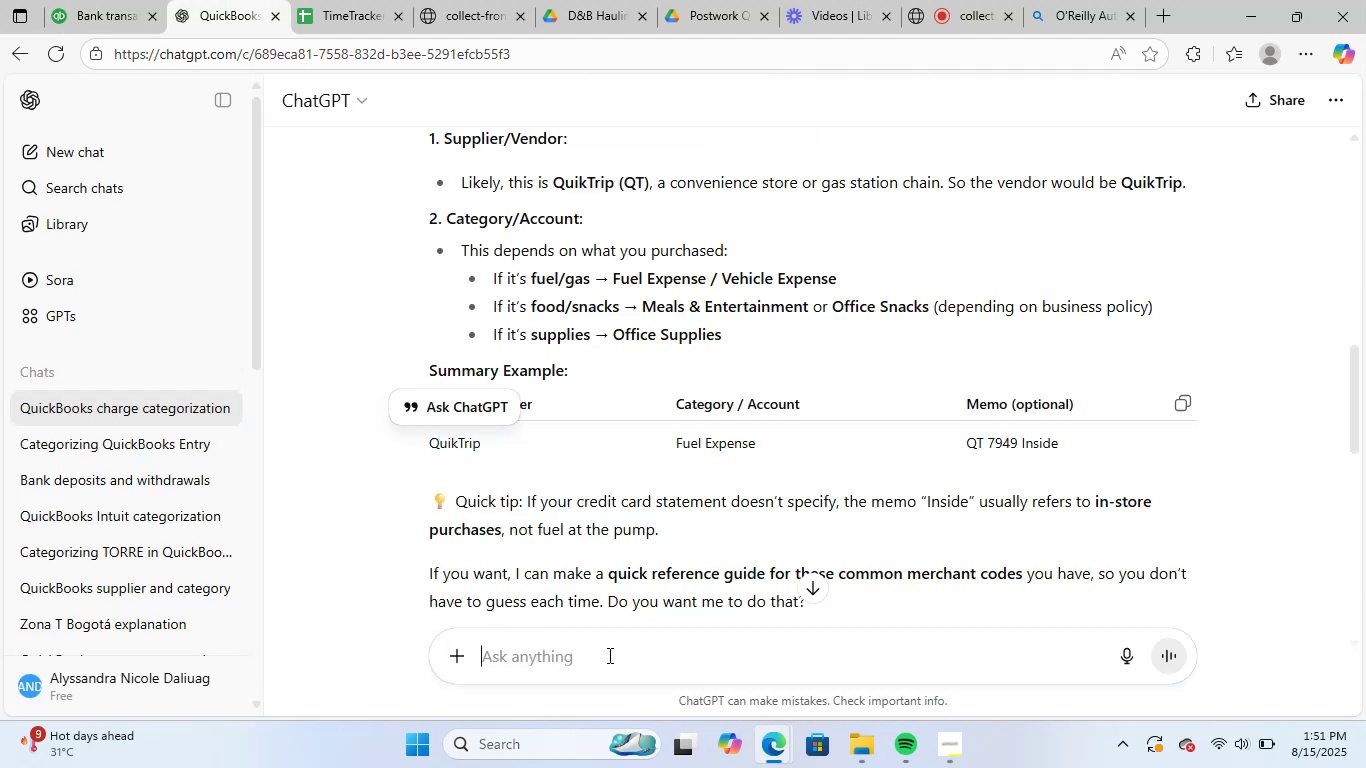 
key(Control+V)
 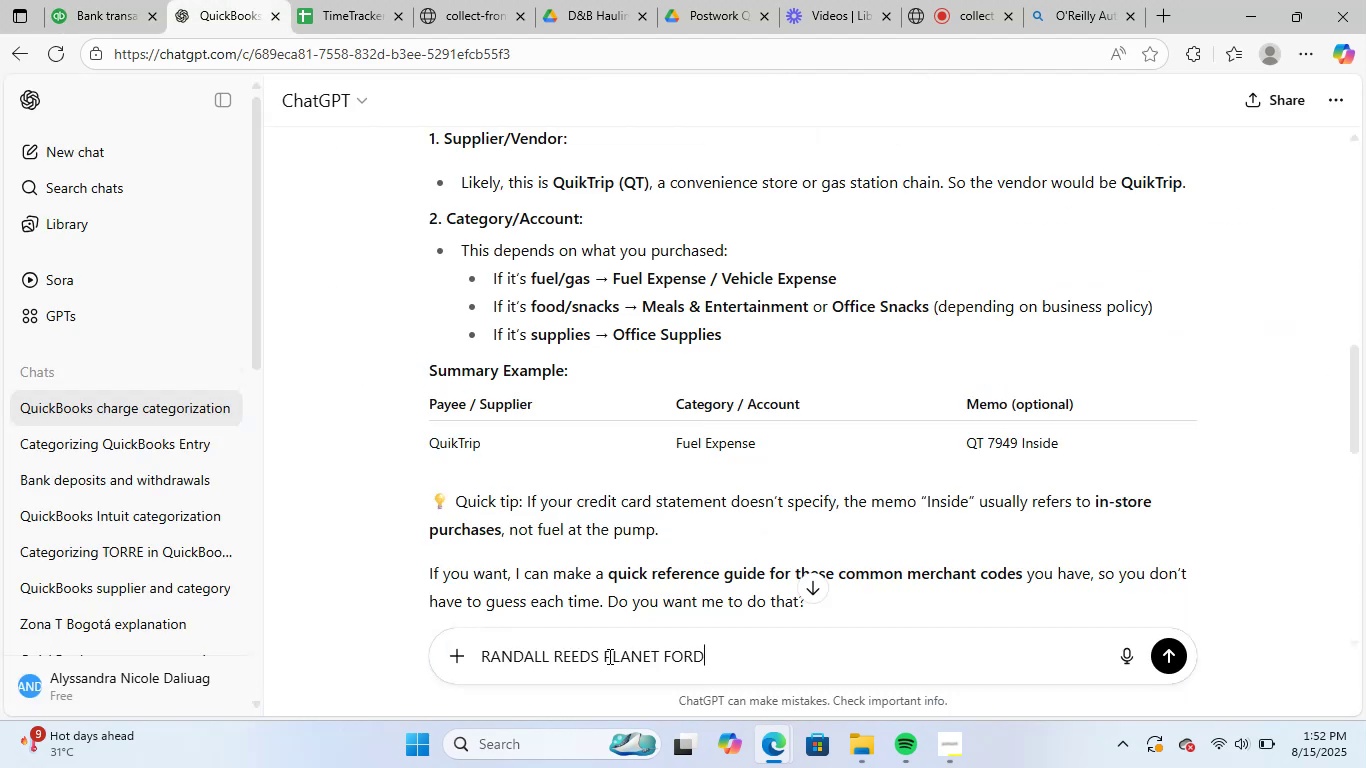 
key(NumpadEnter)
 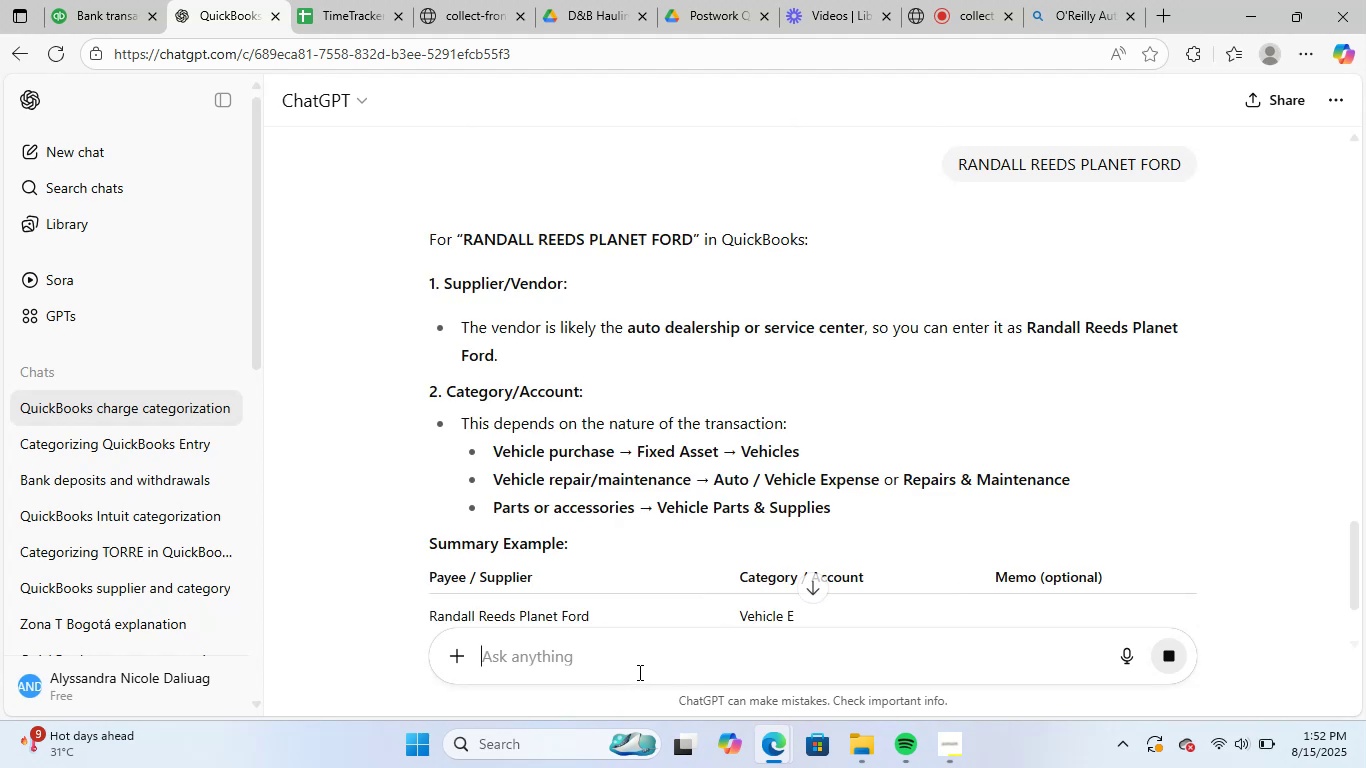 
scroll: coordinate [623, 418], scroll_direction: down, amount: 2.0
 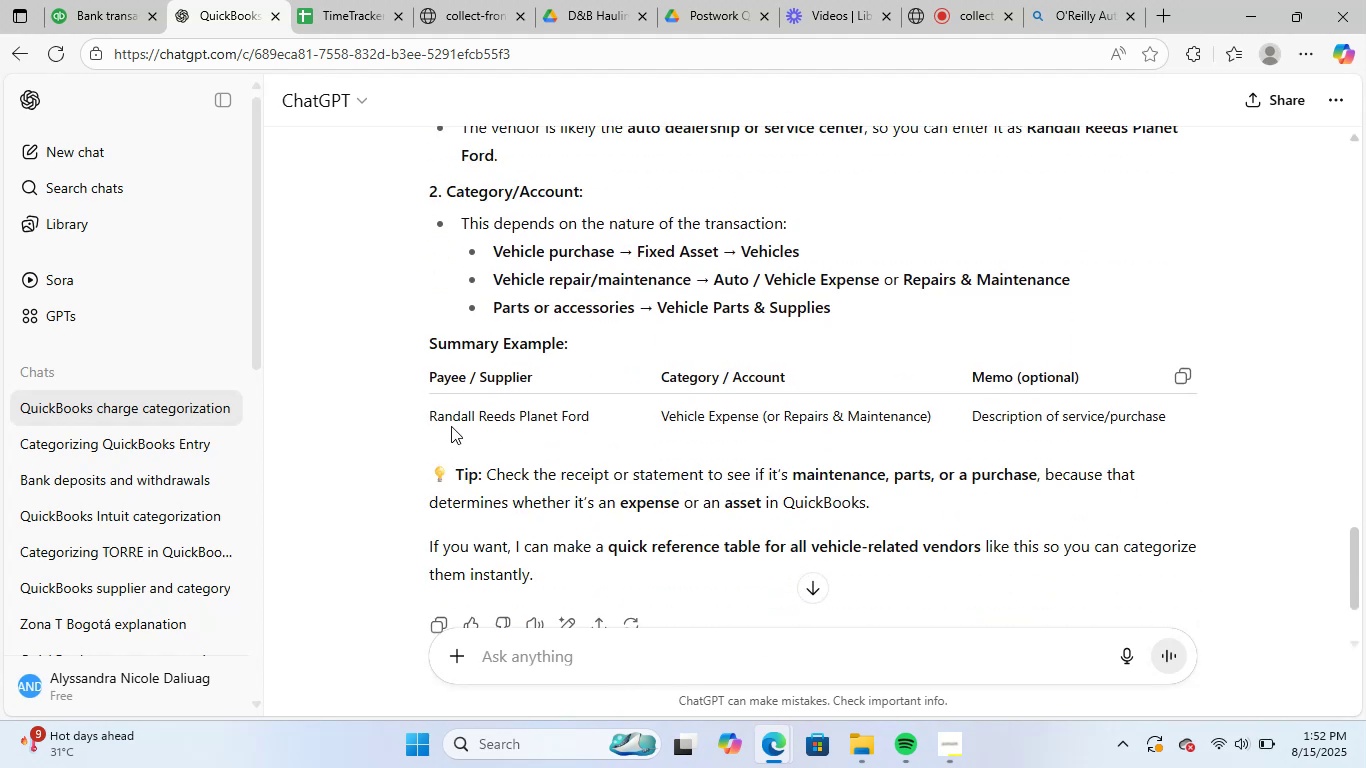 
left_click_drag(start_coordinate=[425, 421], to_coordinate=[537, 426])
 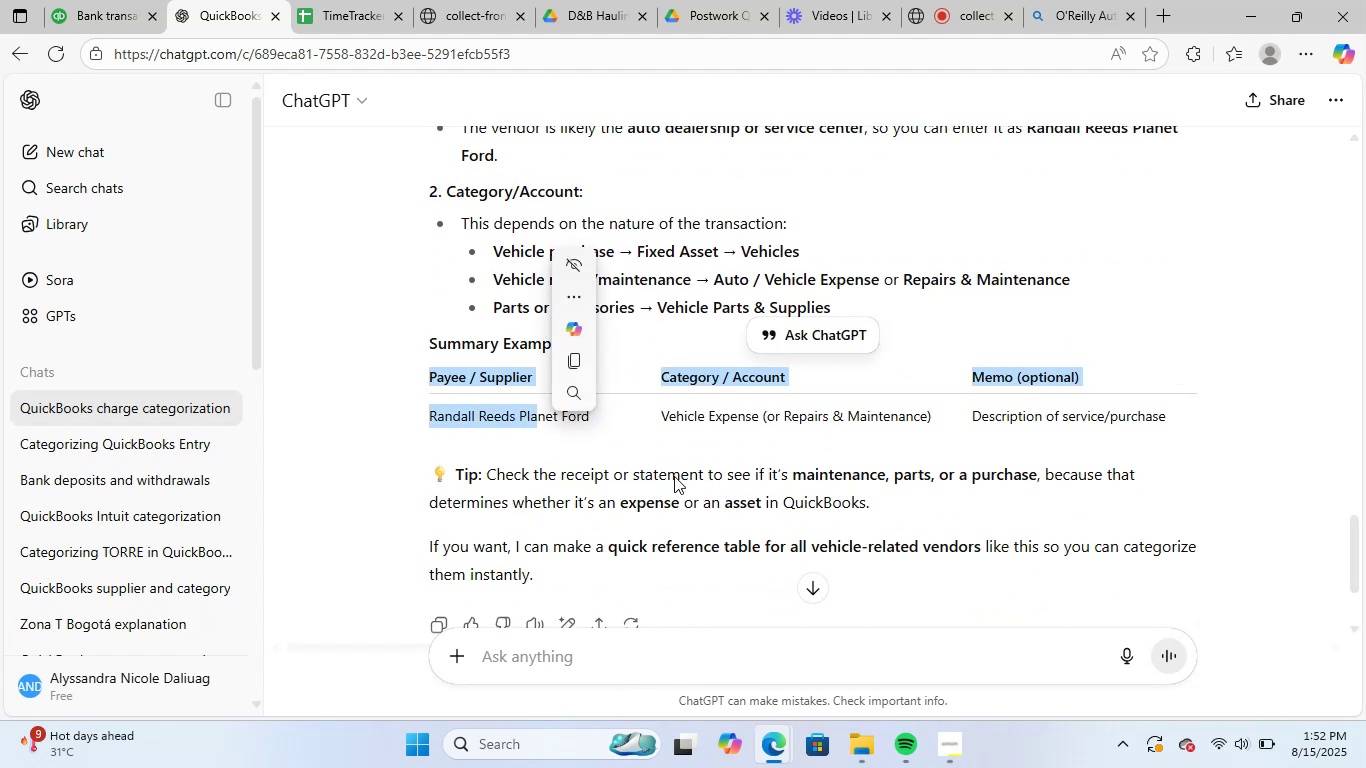 
left_click([674, 476])
 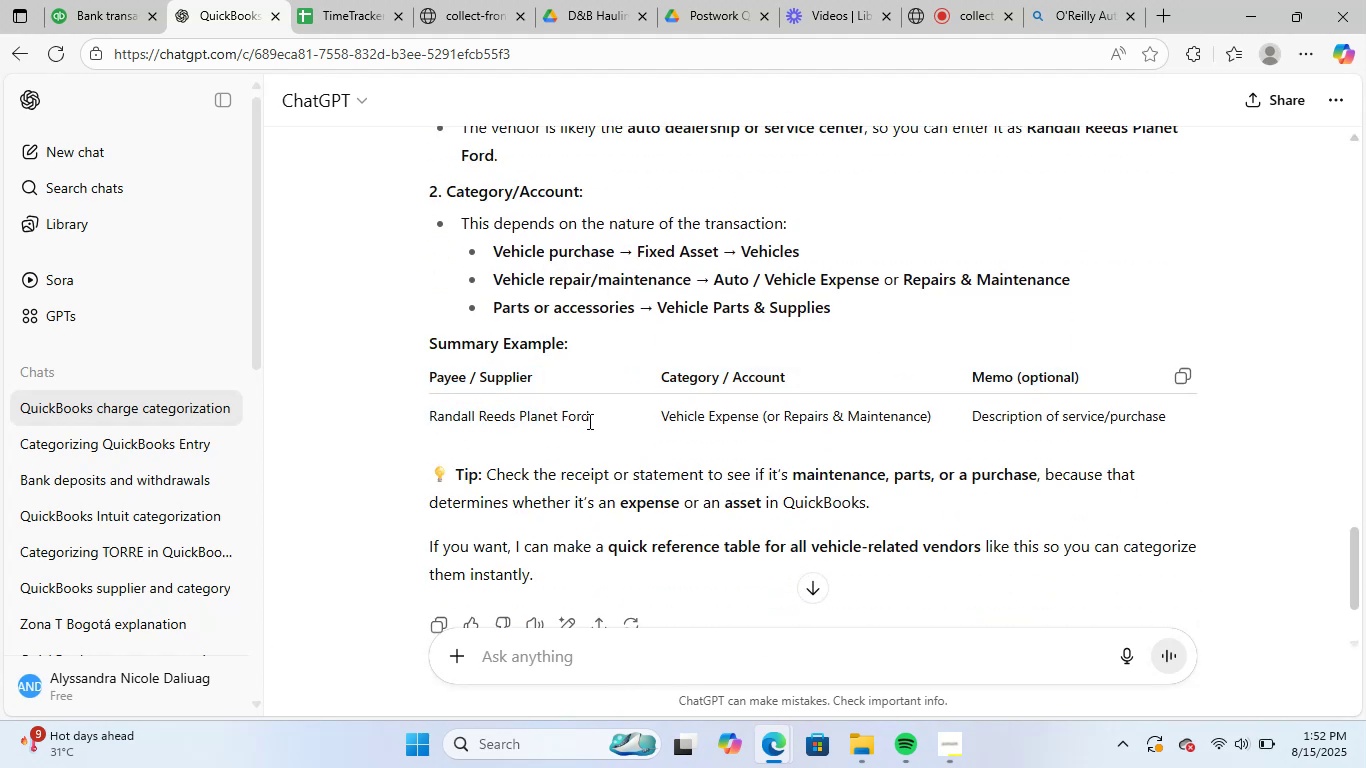 
left_click_drag(start_coordinate=[589, 420], to_coordinate=[427, 424])
 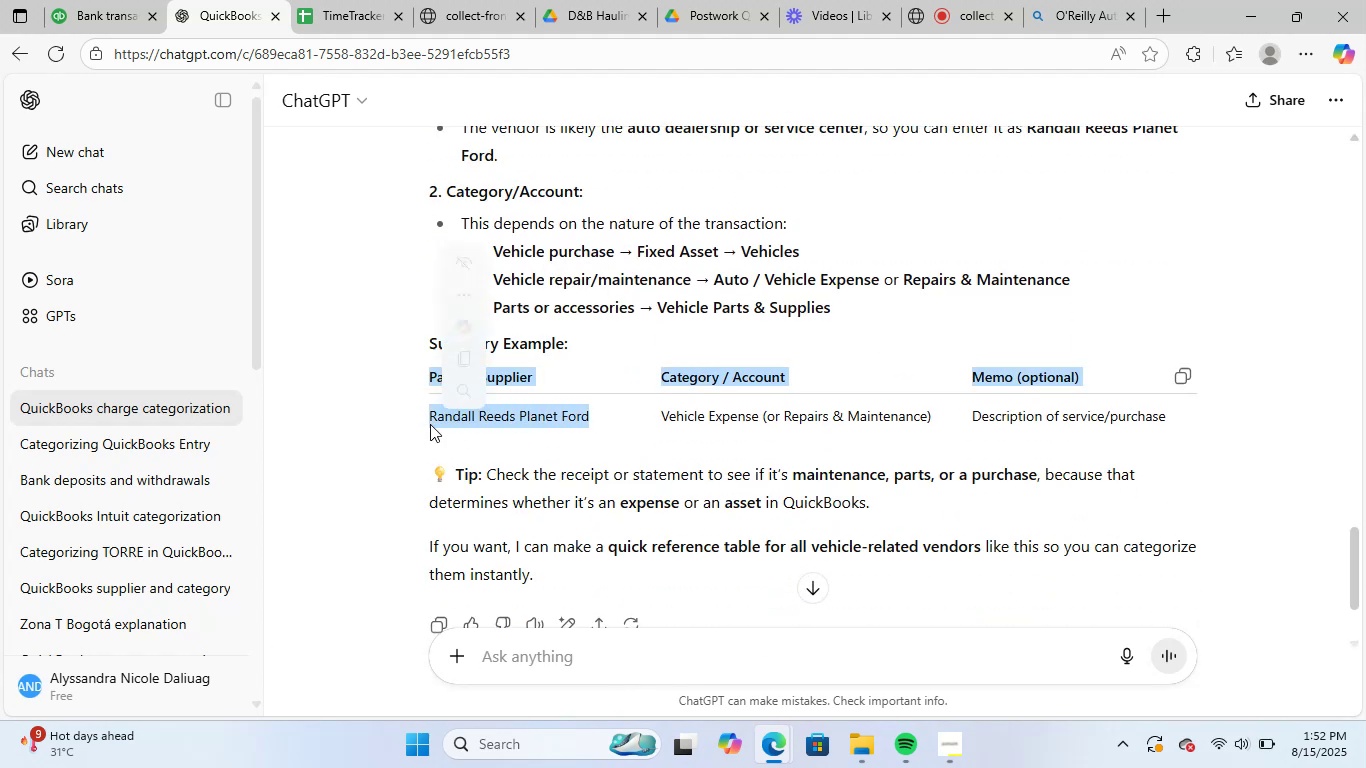 
key(Control+ControlLeft)
 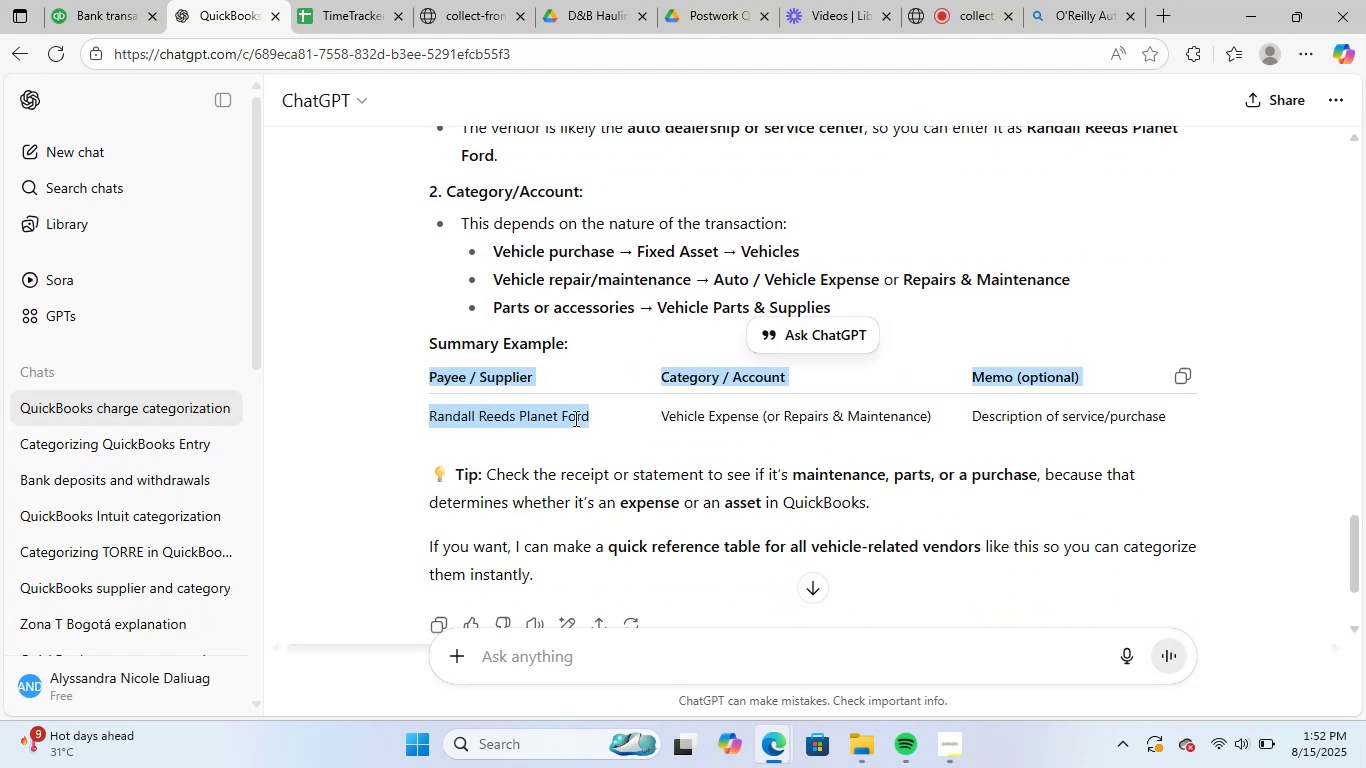 
left_click([583, 419])
 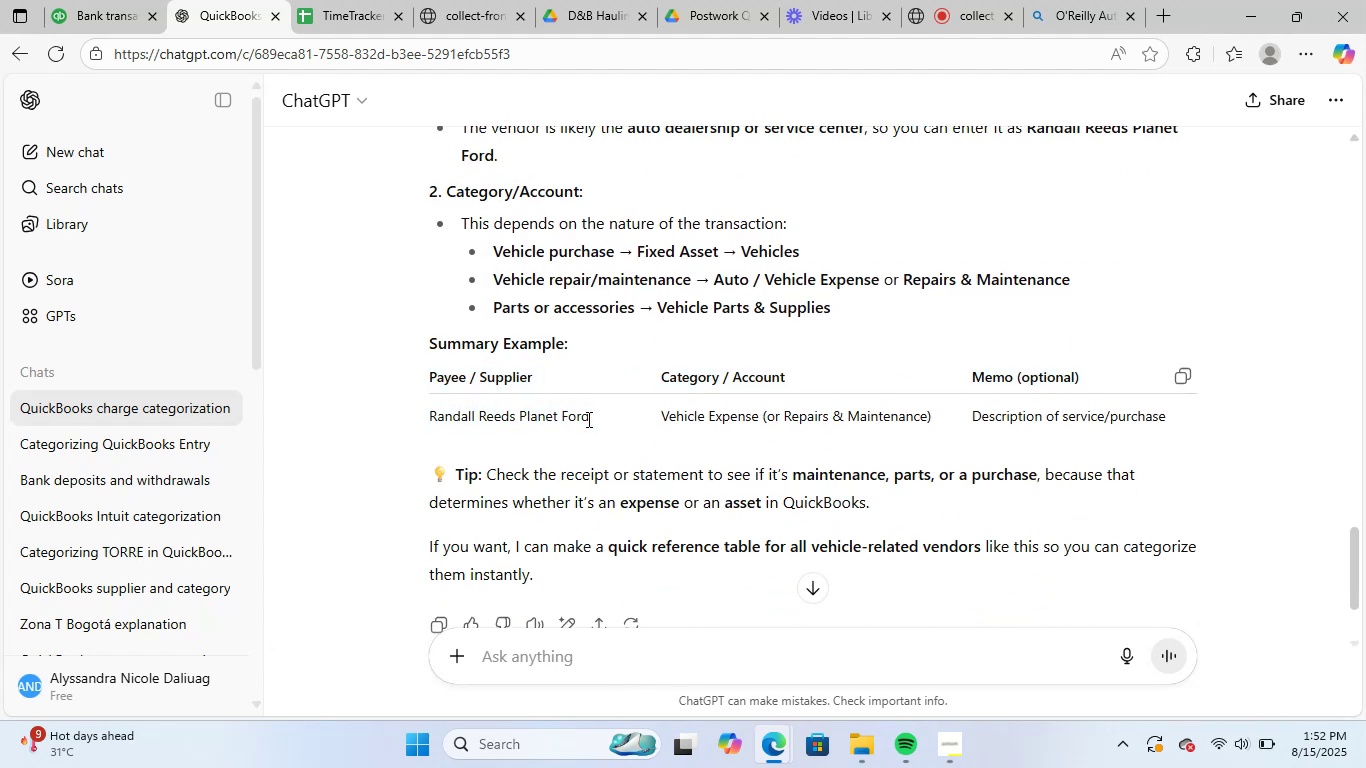 
left_click_drag(start_coordinate=[587, 419], to_coordinate=[433, 426])
 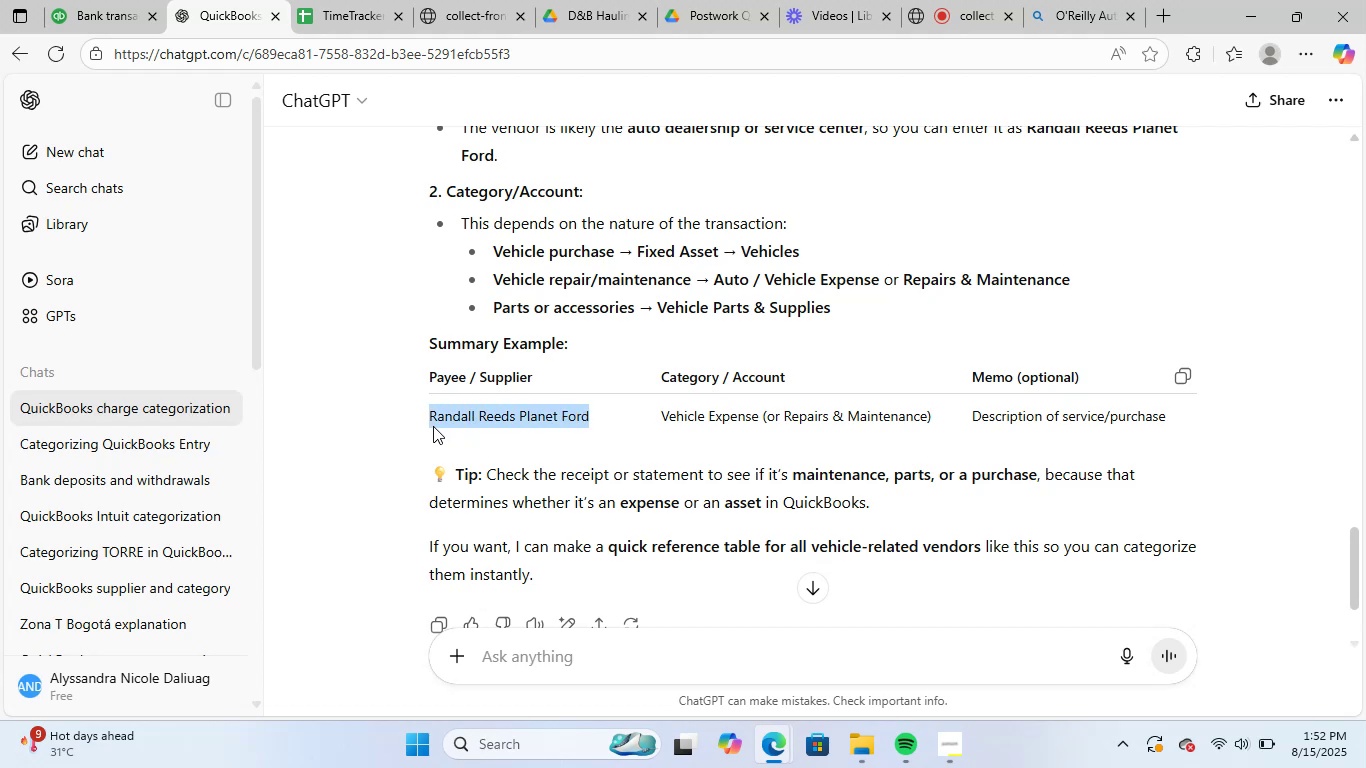 
key(Control+C)
 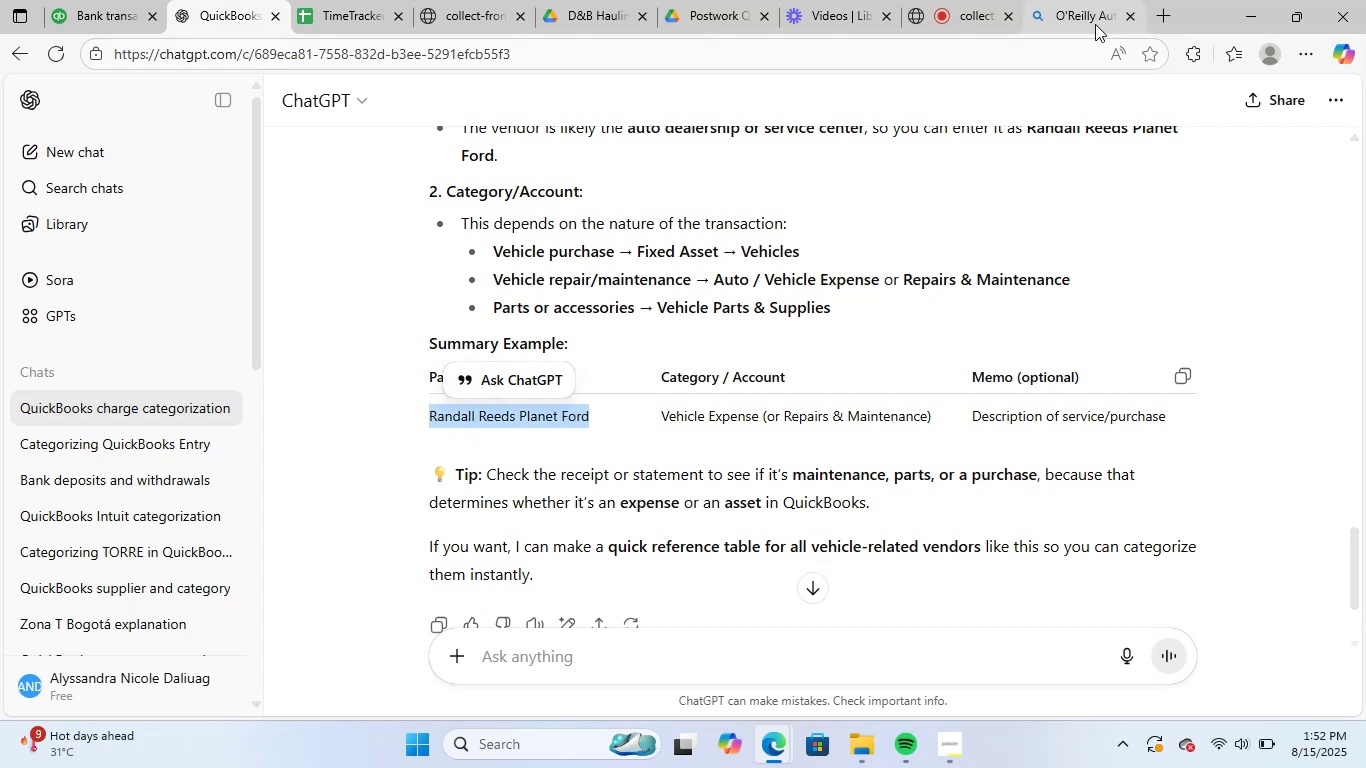 
left_click([1090, 3])
 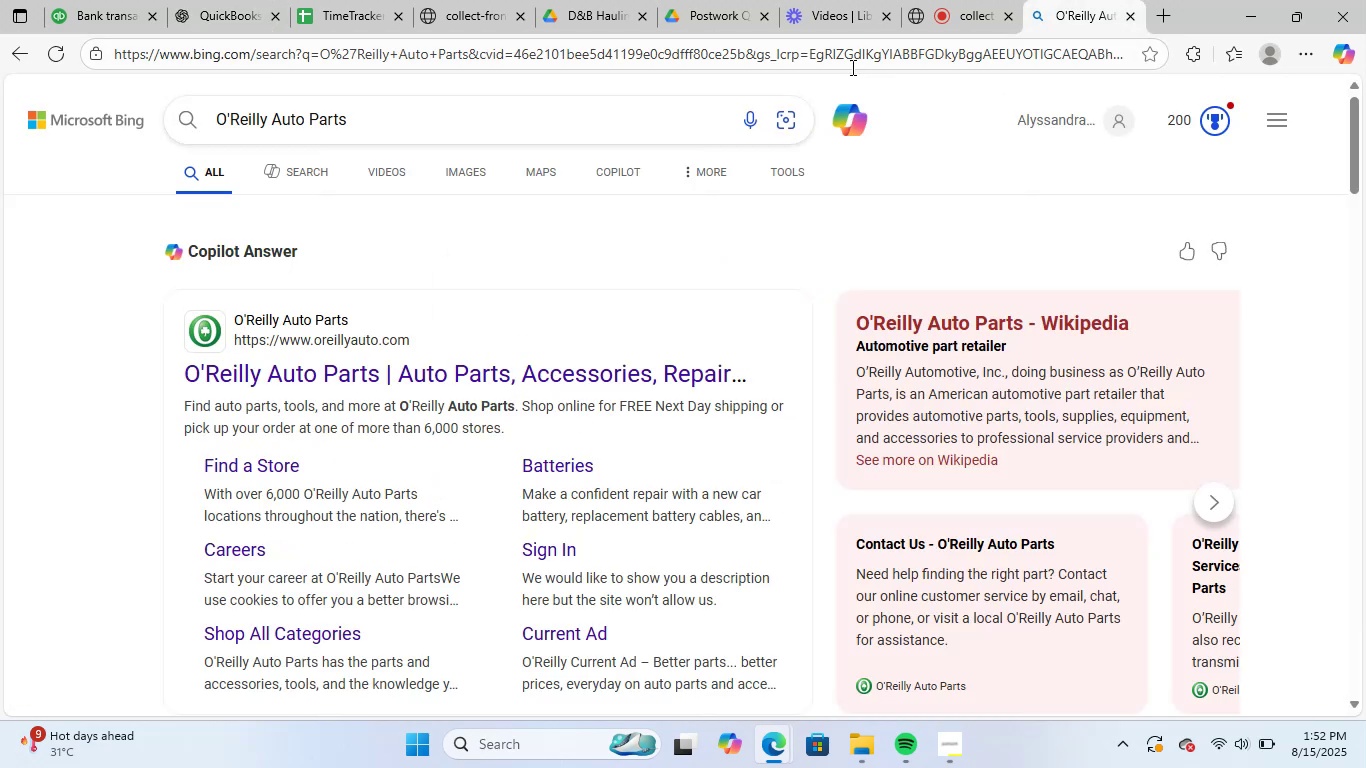 
left_click([864, 55])
 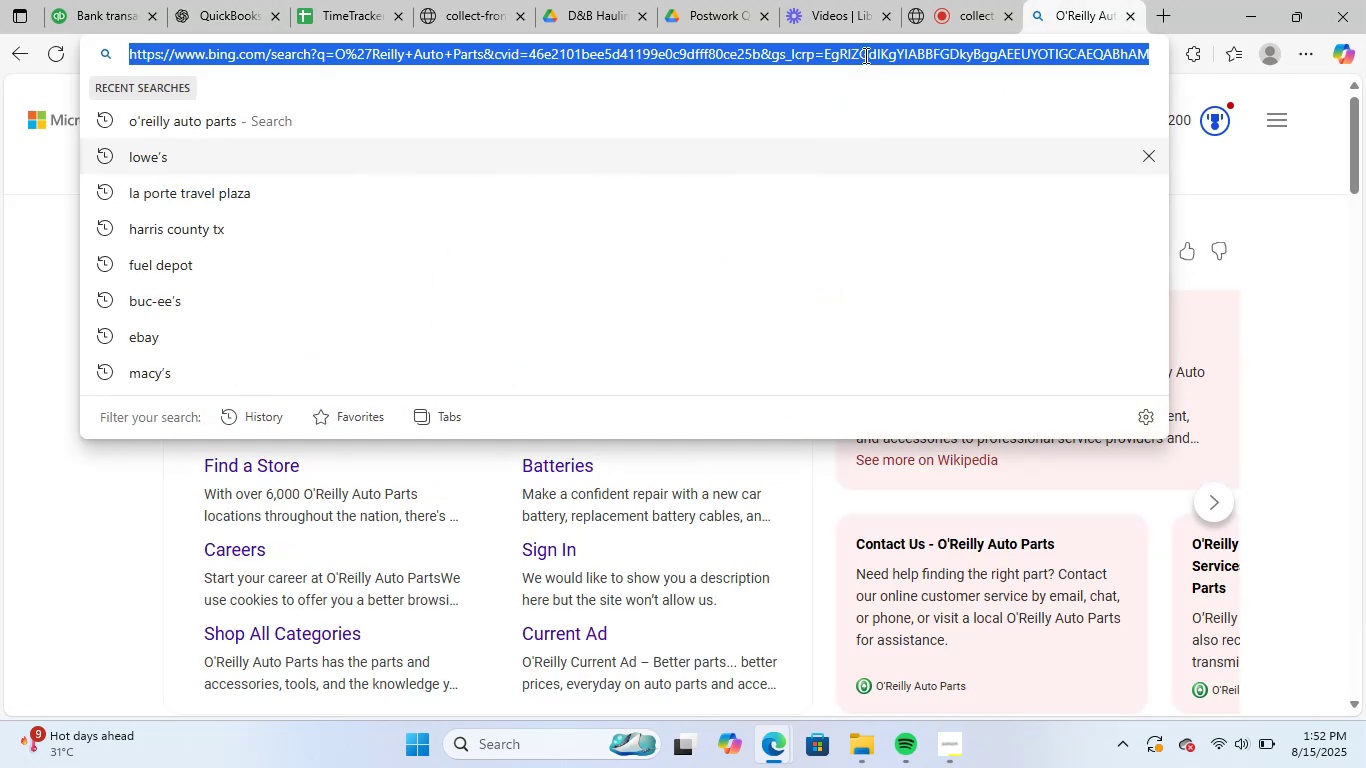 
key(Control+ControlLeft)
 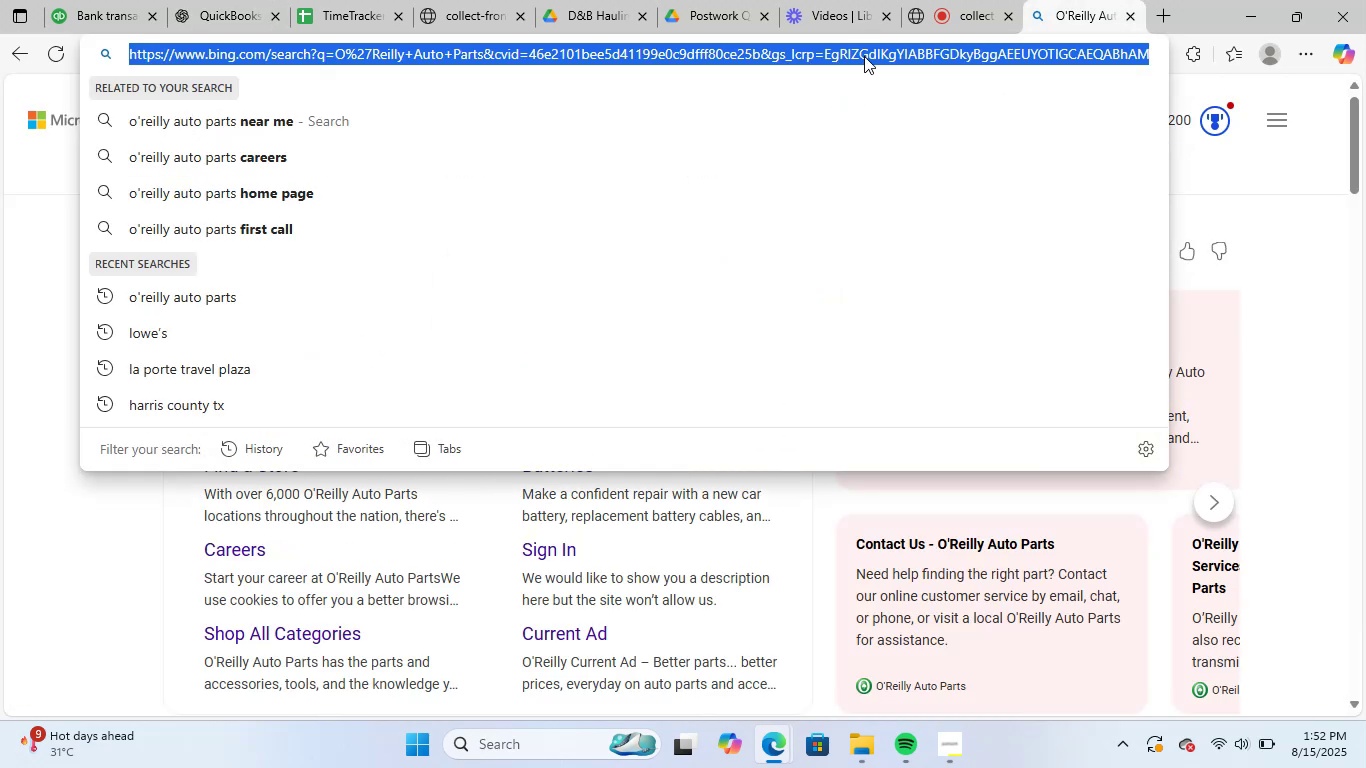 
key(Control+V)
 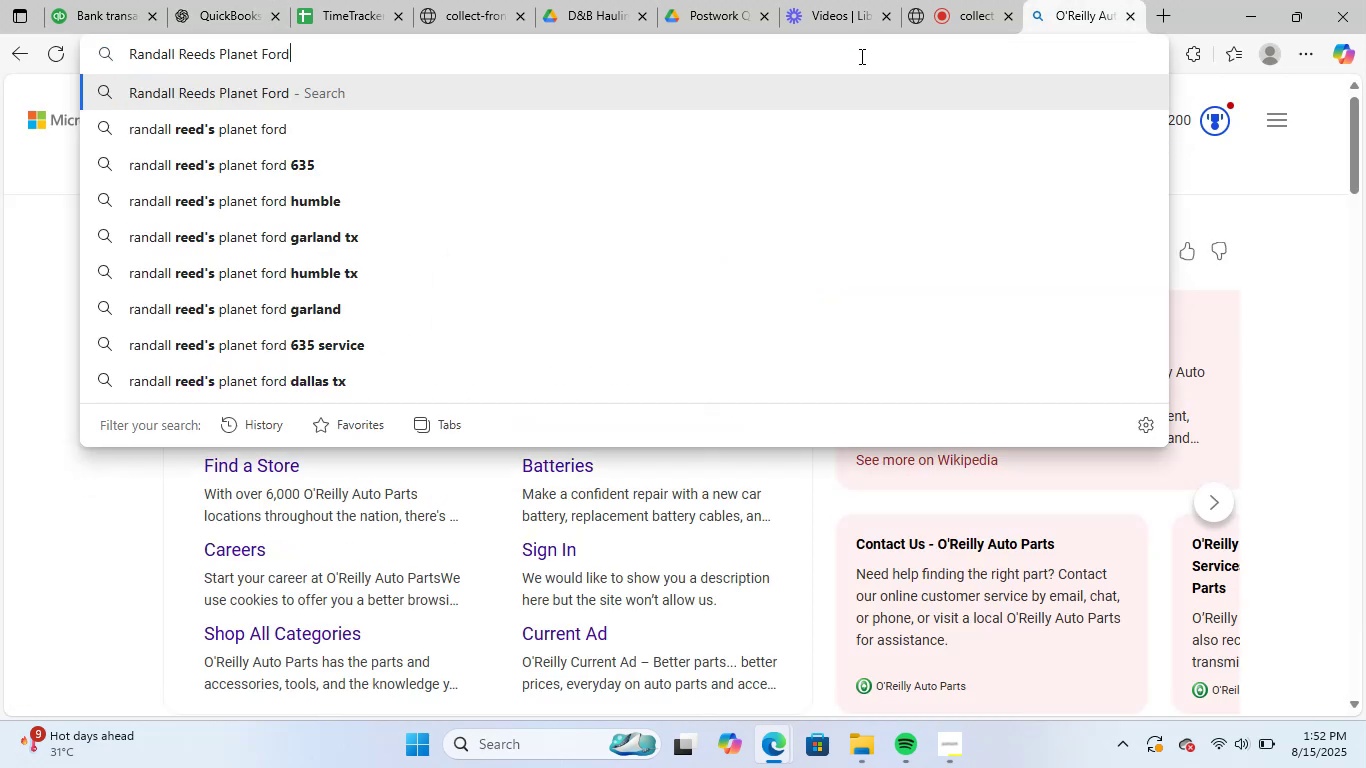 
key(NumpadEnter)
 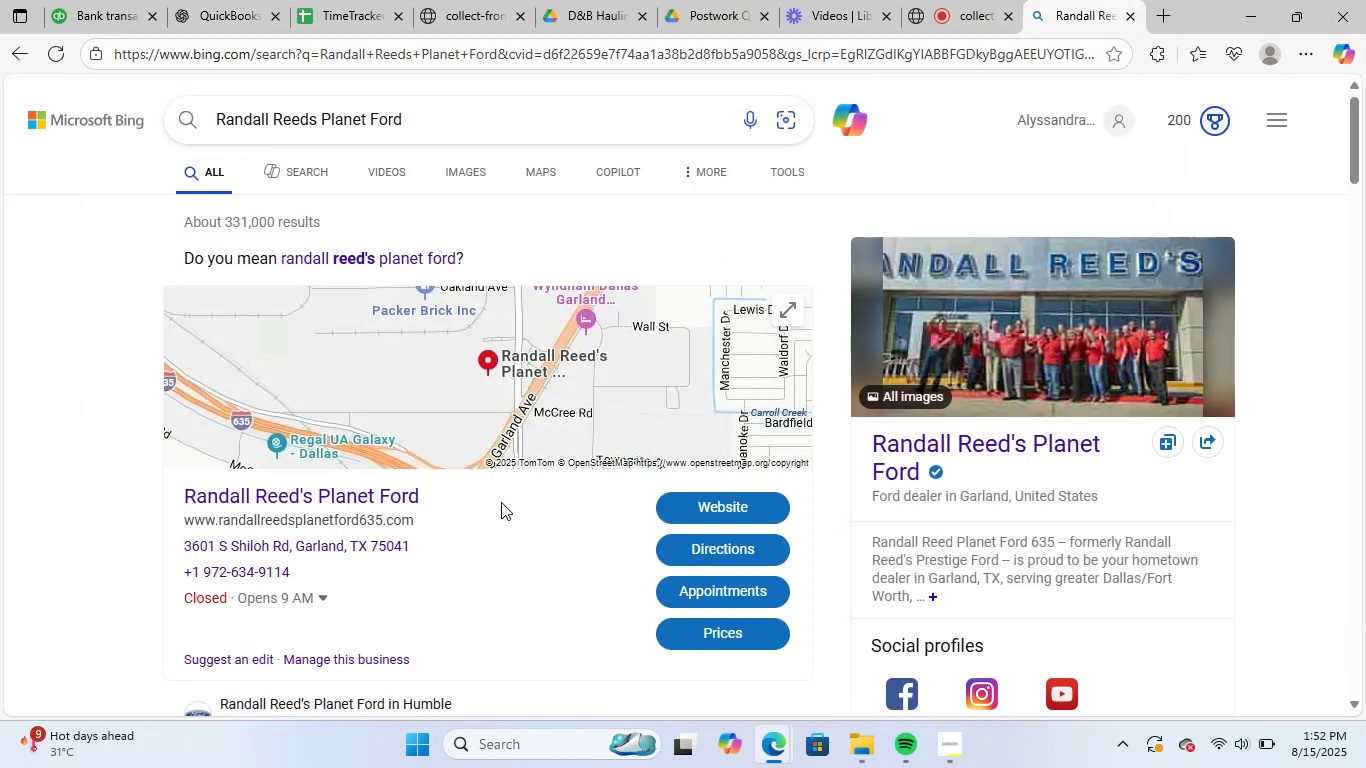 
scroll: coordinate [758, 536], scroll_direction: down, amount: 11.0
 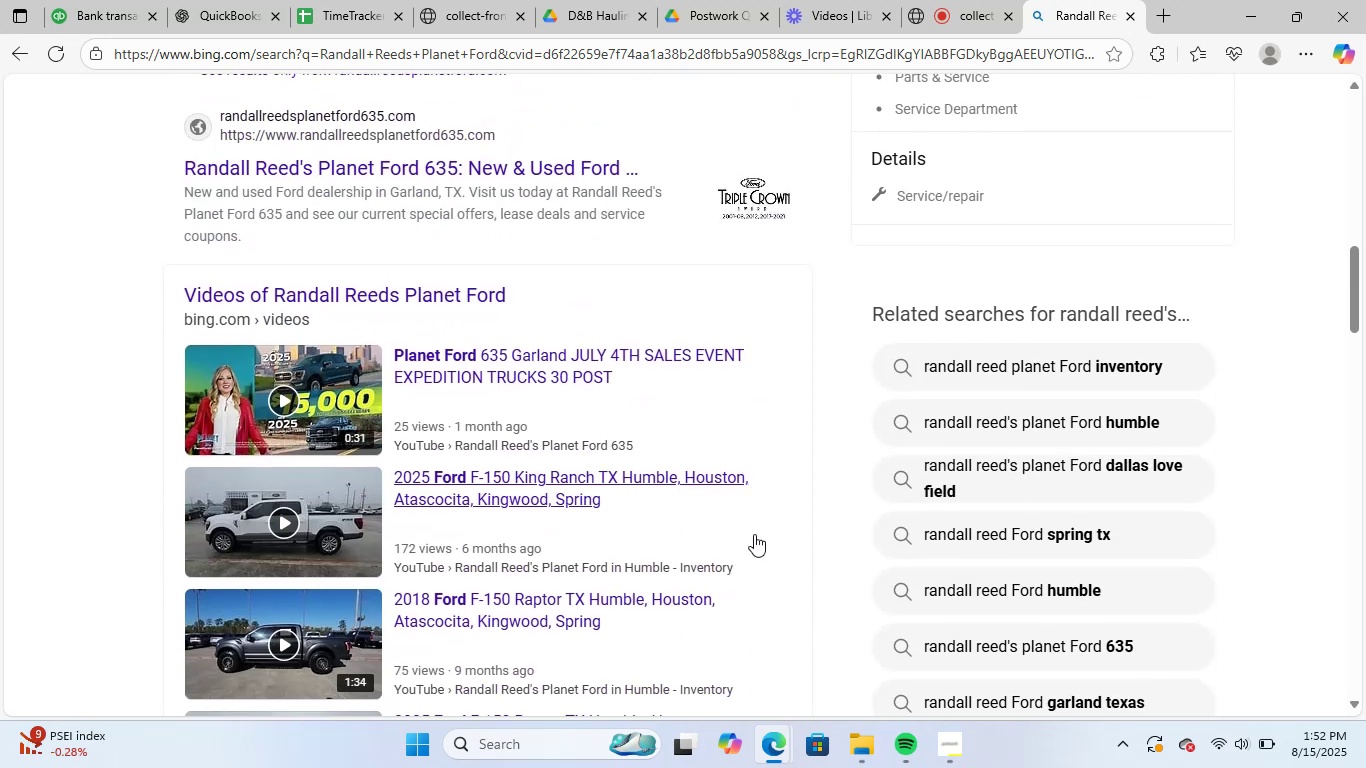 
scroll: coordinate [328, 219], scroll_direction: up, amount: 8.0
 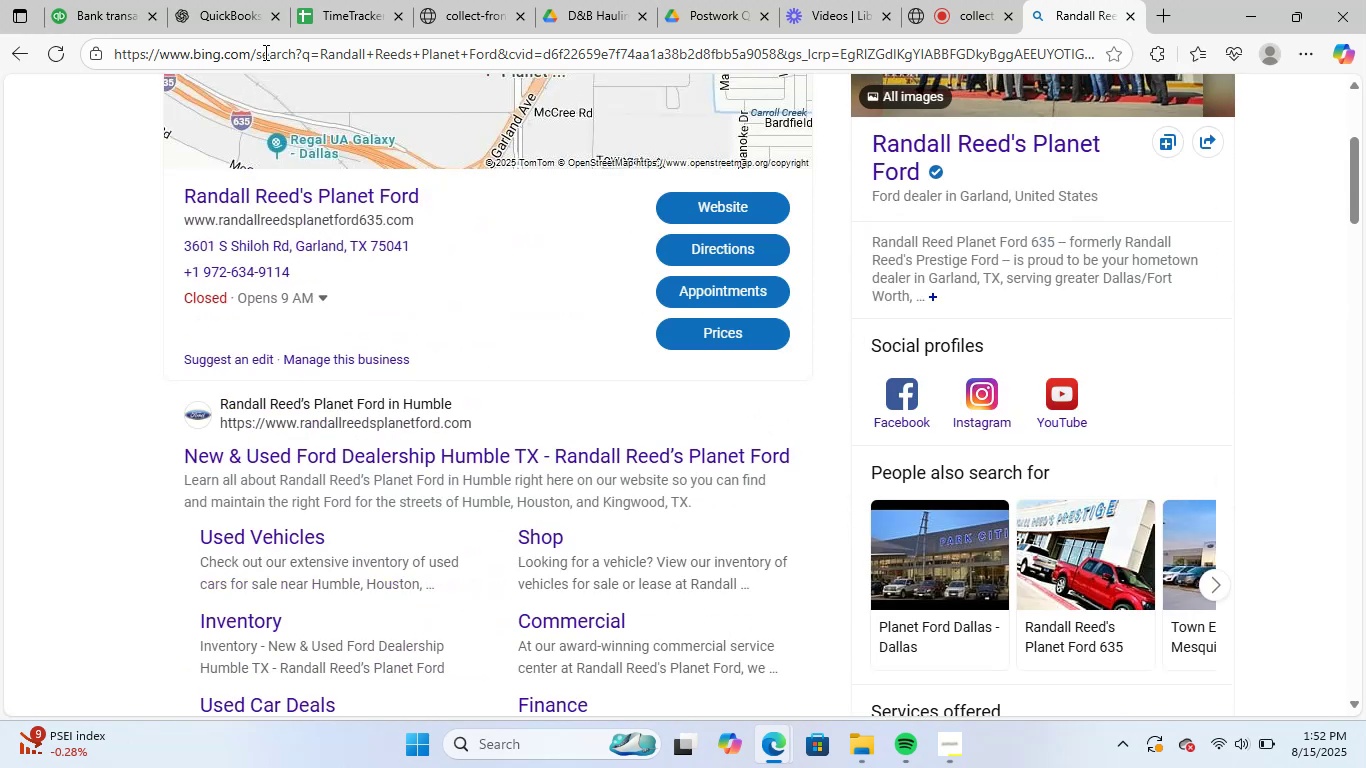 
left_click([250, 0])
 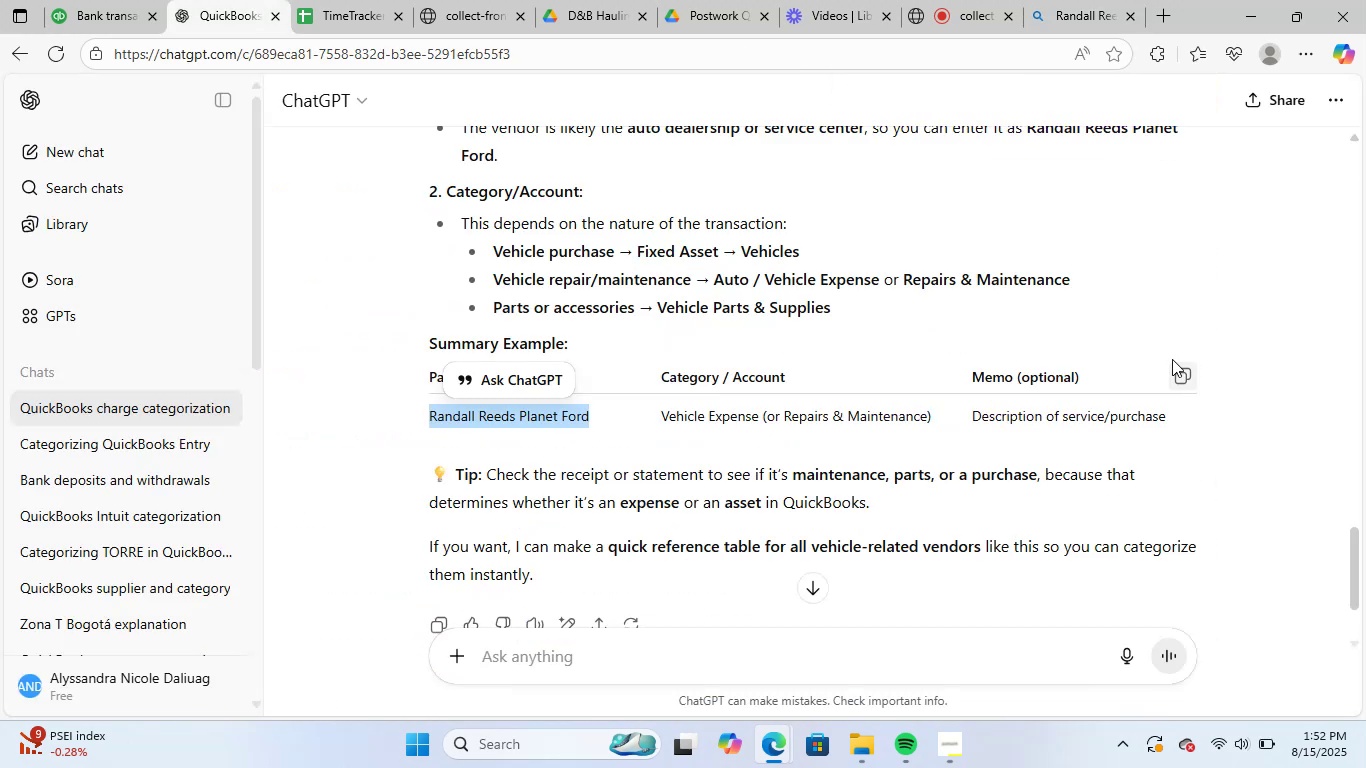 
left_click([1152, 288])
 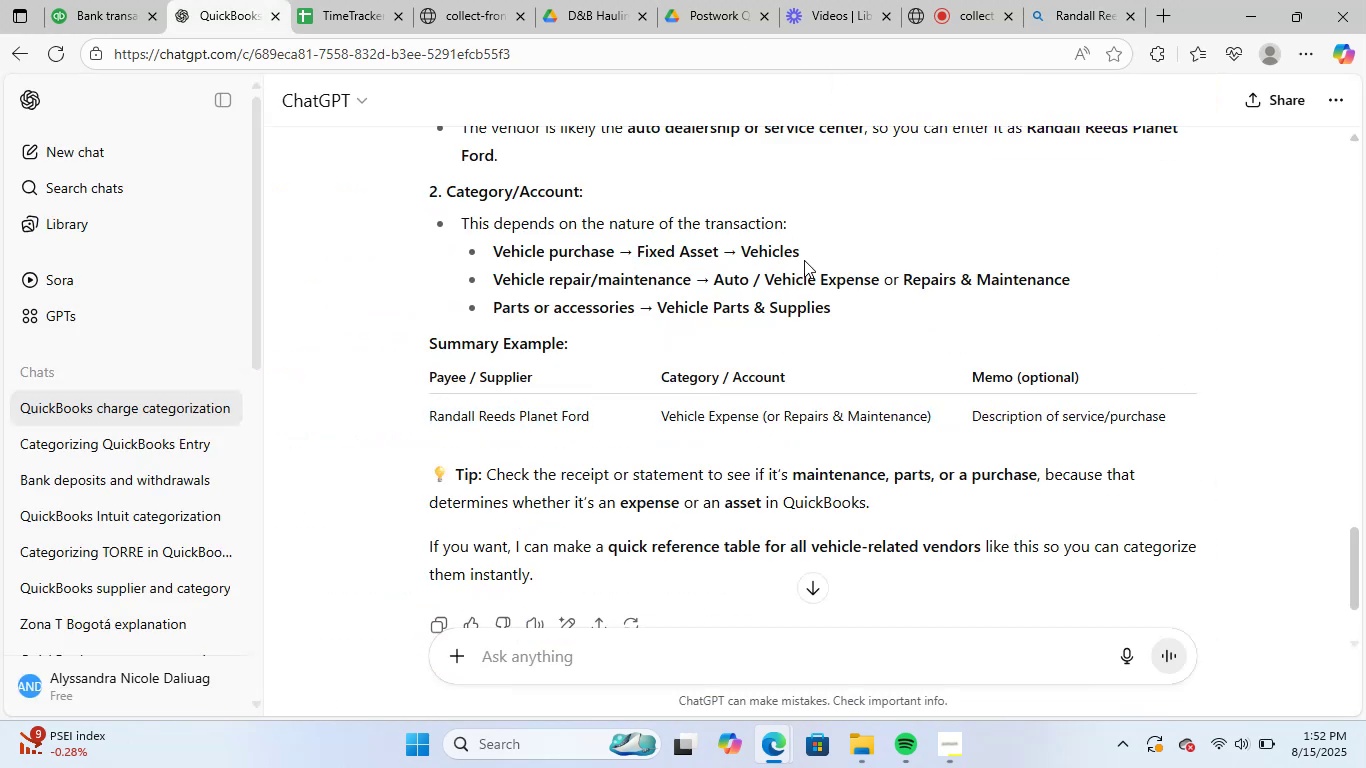 
scroll: coordinate [811, 342], scroll_direction: up, amount: 1.0
 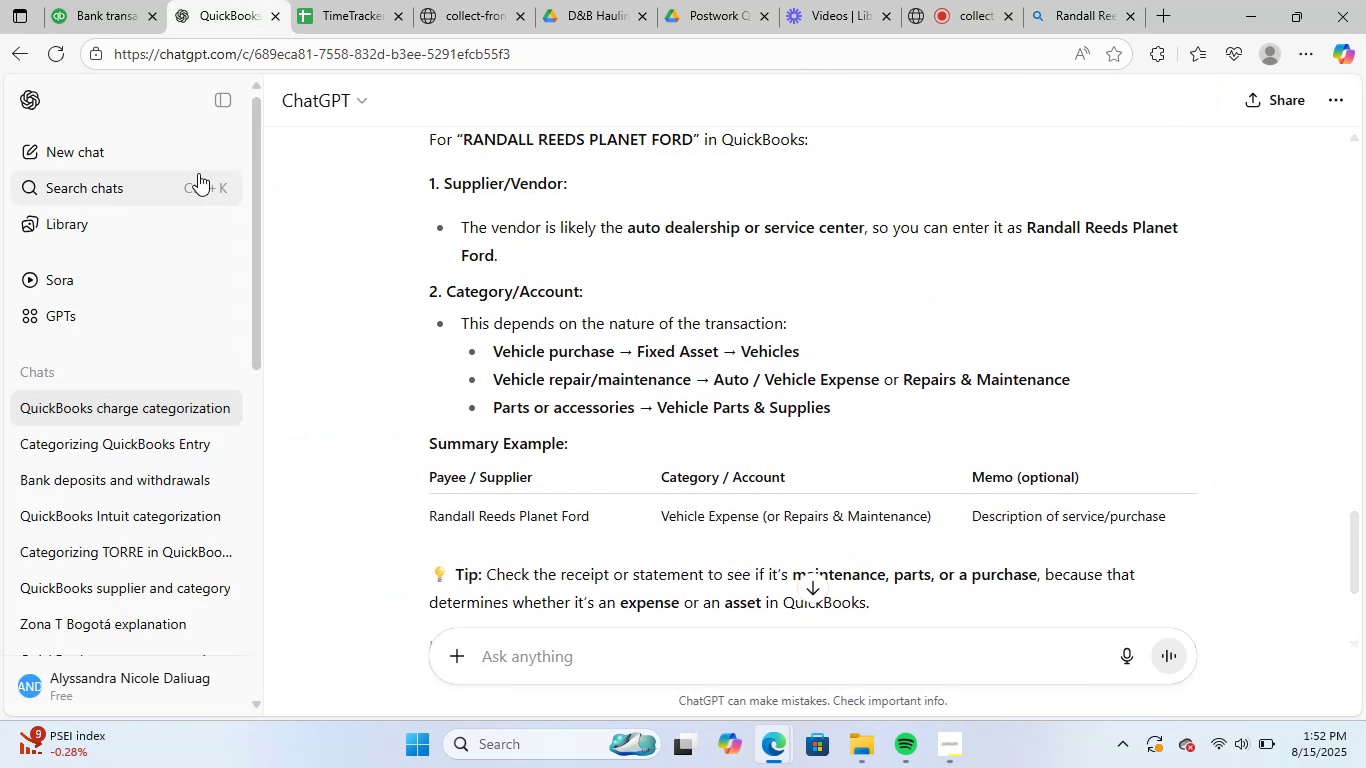 
left_click([112, 16])
 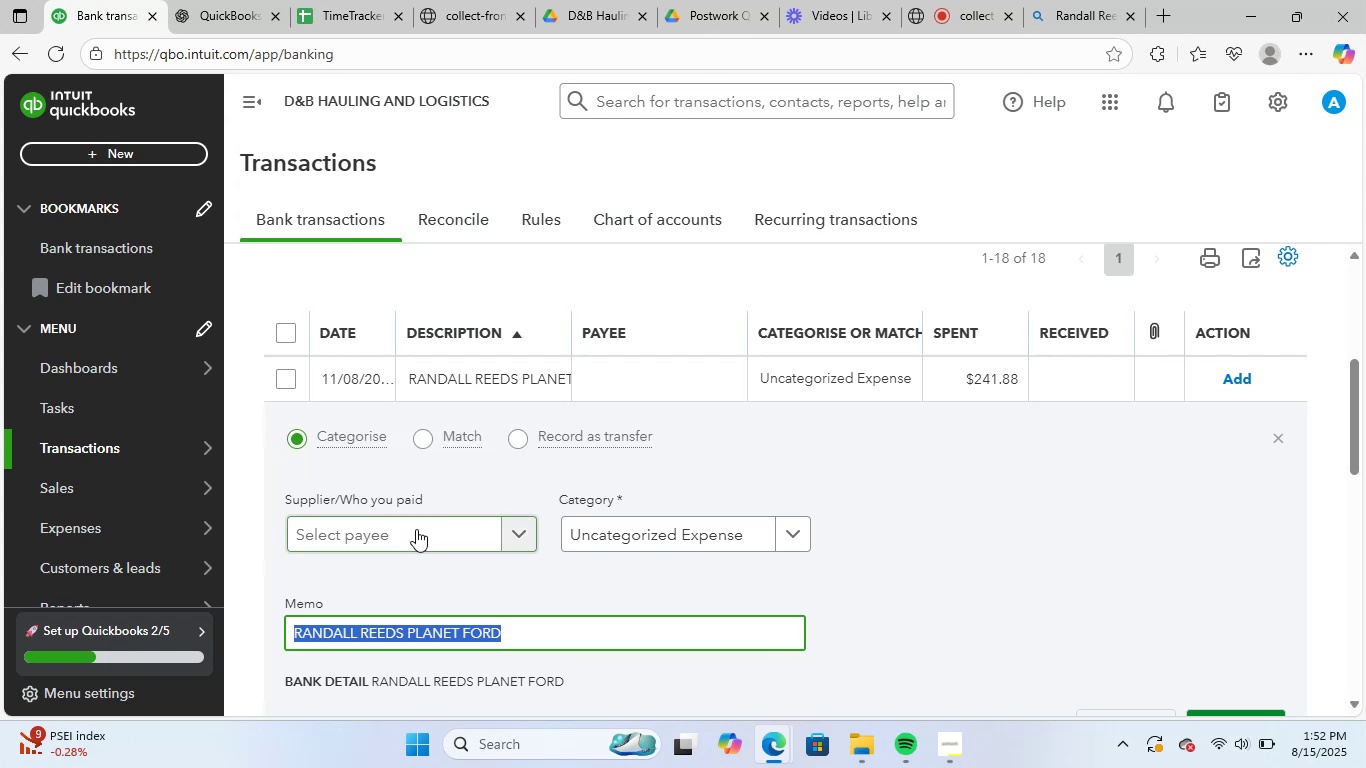 
left_click([414, 529])
 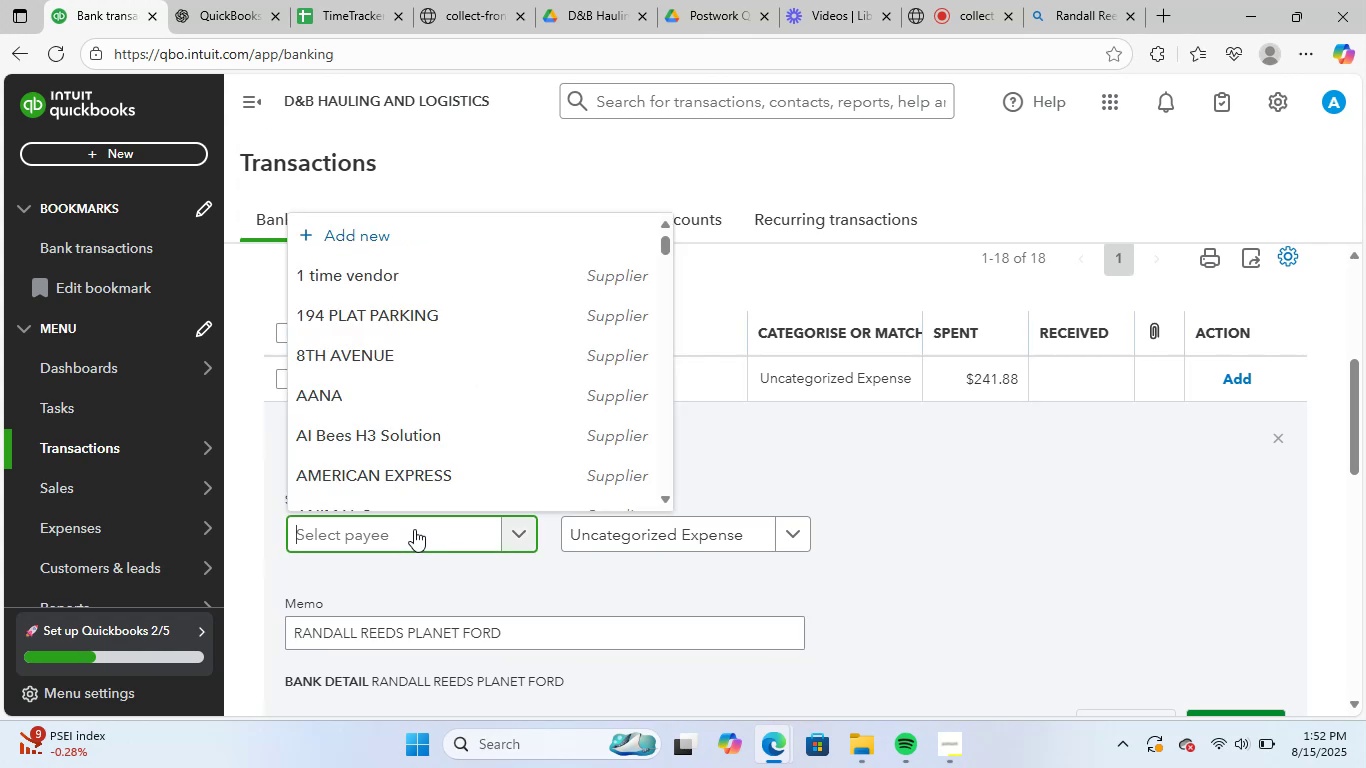 
key(Control+V)
 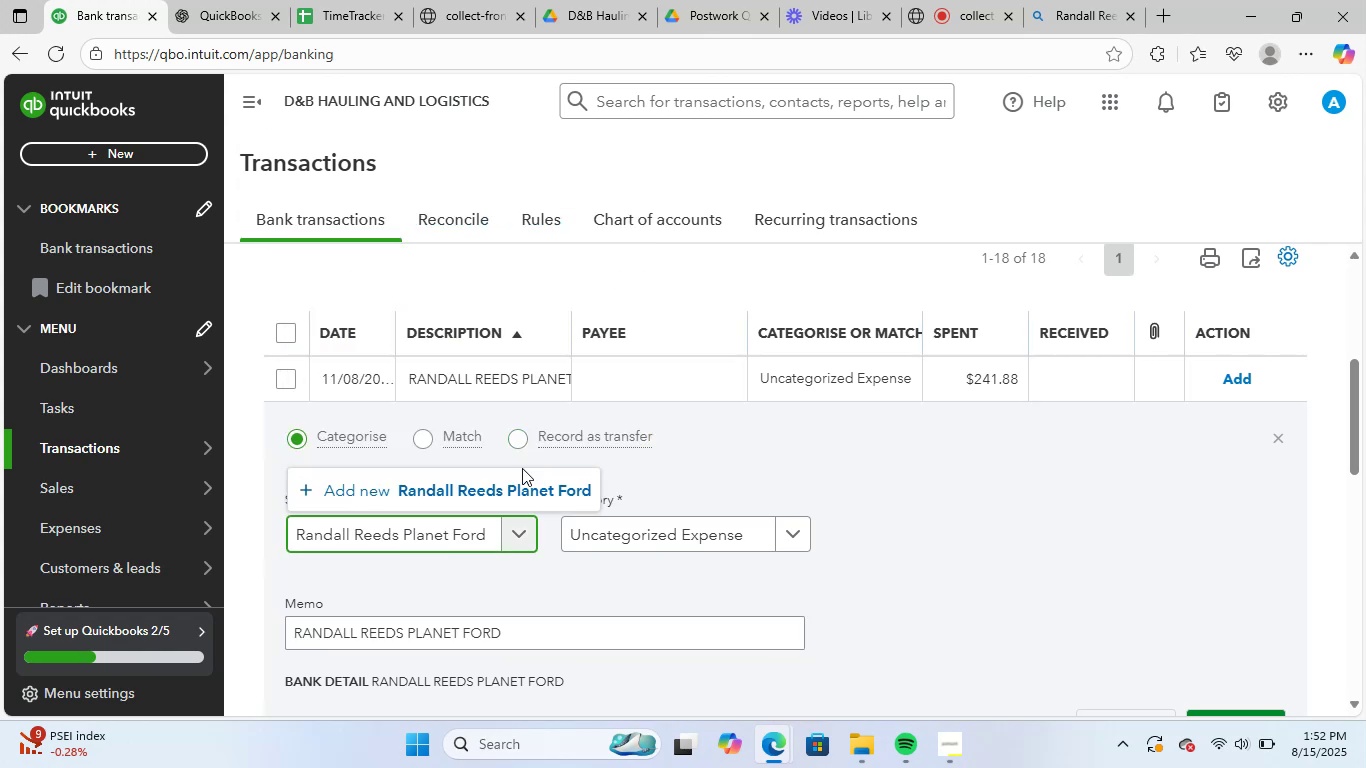 
left_click([512, 494])
 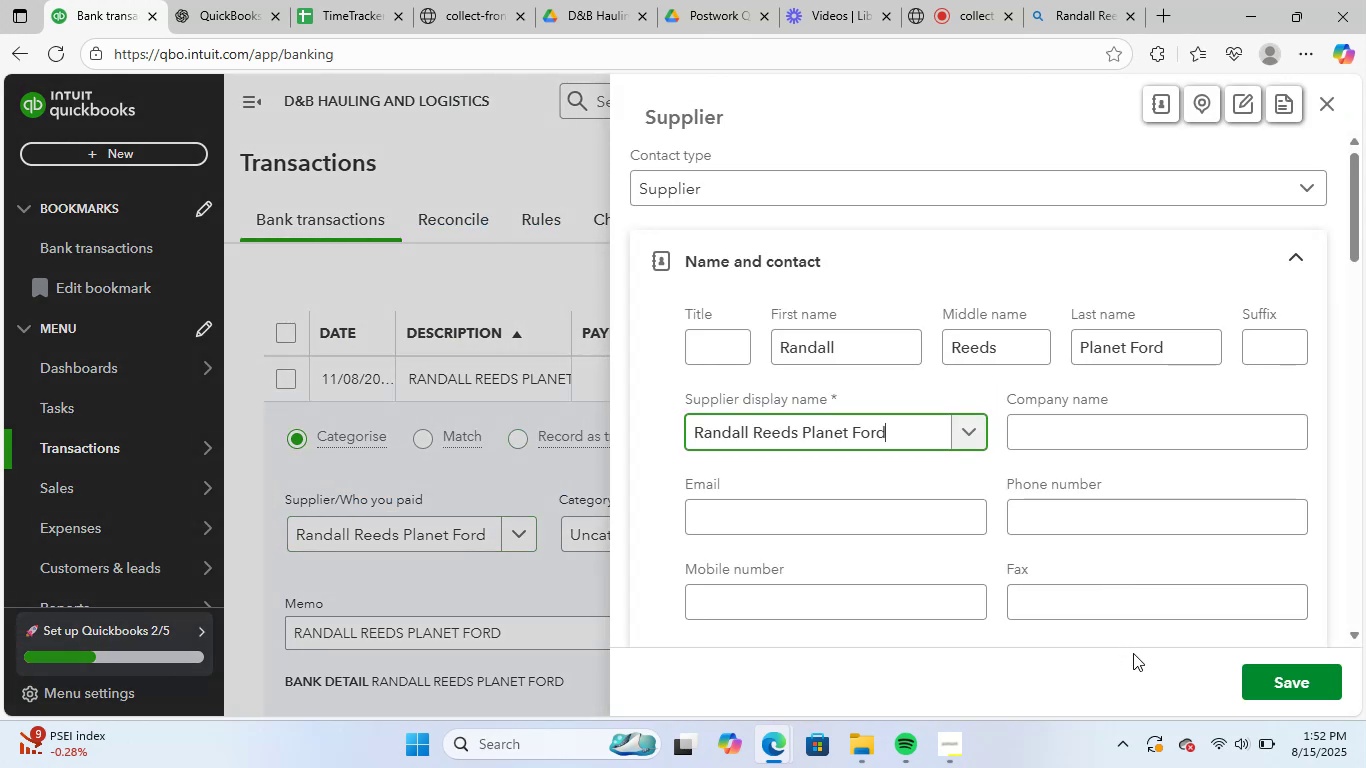 
left_click([1269, 676])
 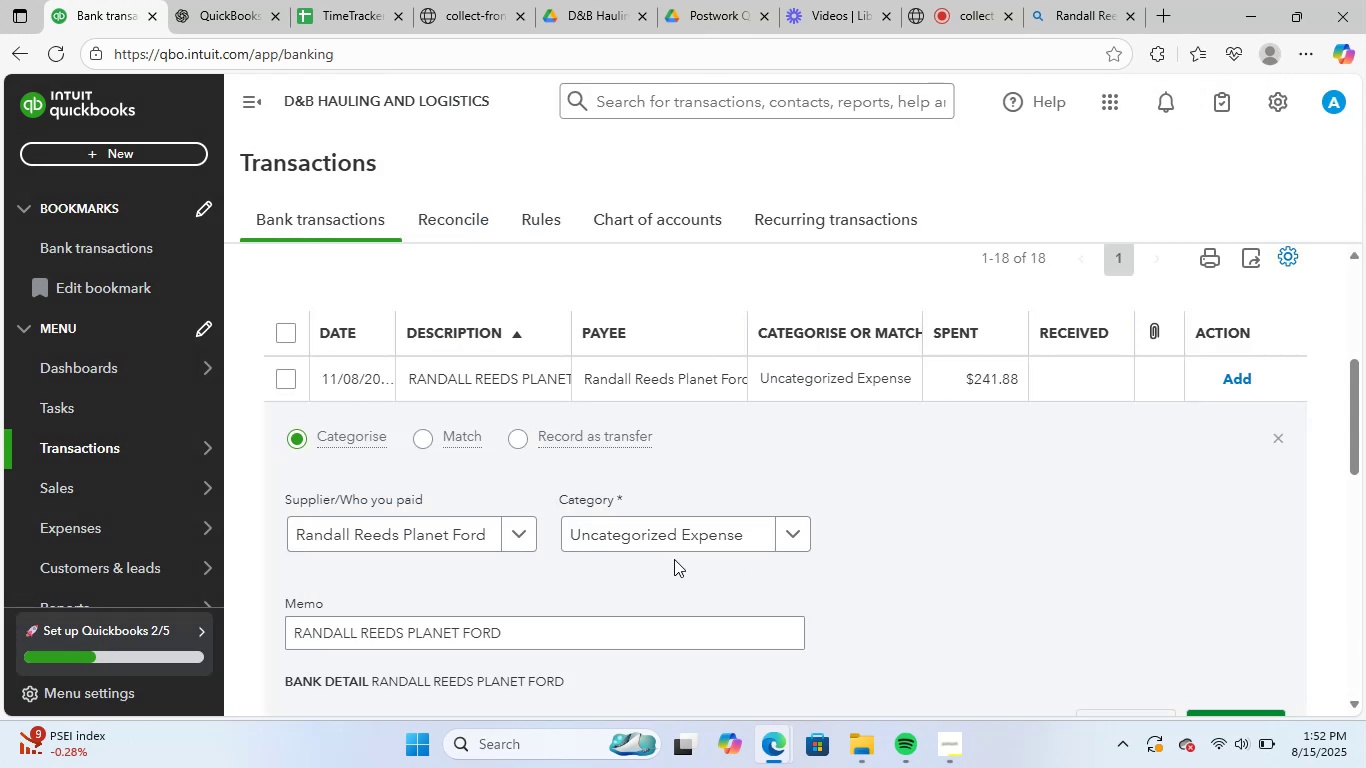 
left_click([664, 527])
 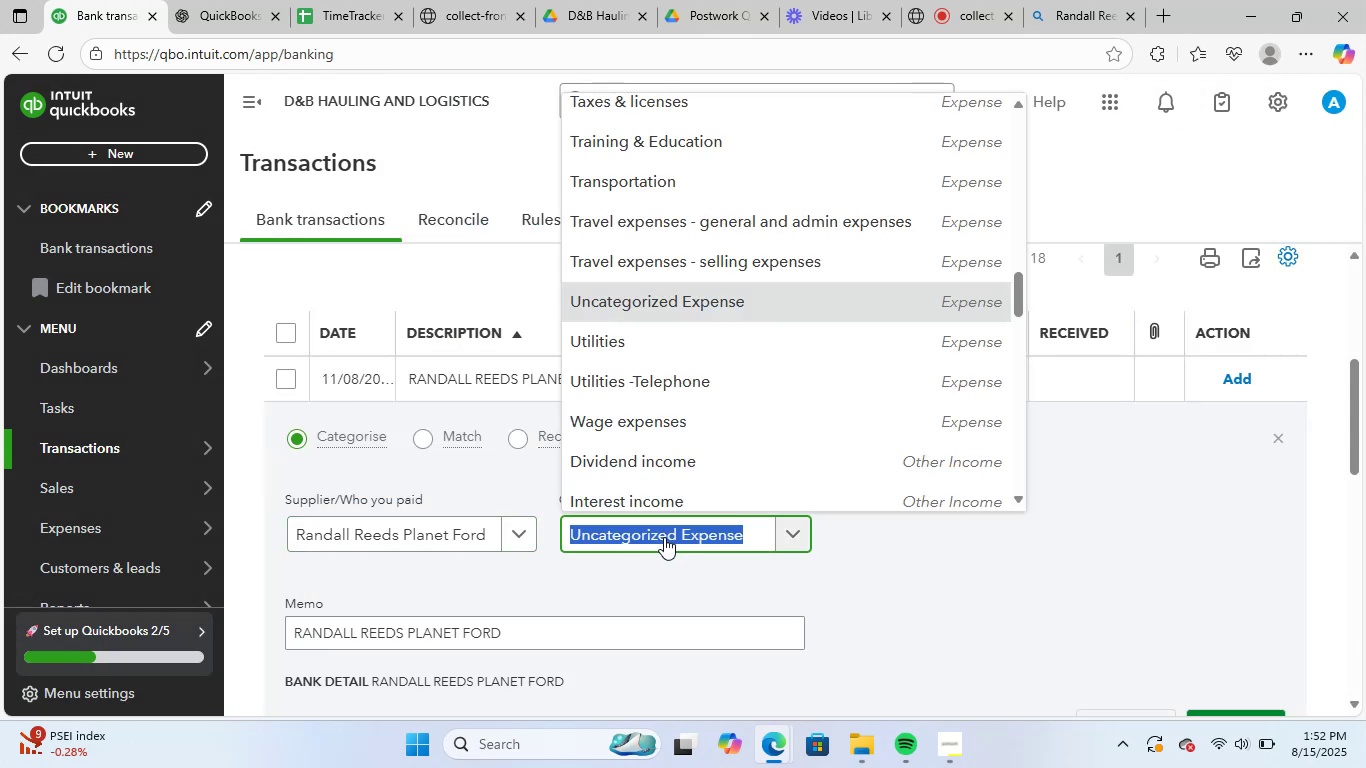 
type(vehi)
key(Backspace)
key(Backspace)
key(Backspace)
type(re)
key(Backspace)
key(Backspace)
key(Backspace)
type(repa)
 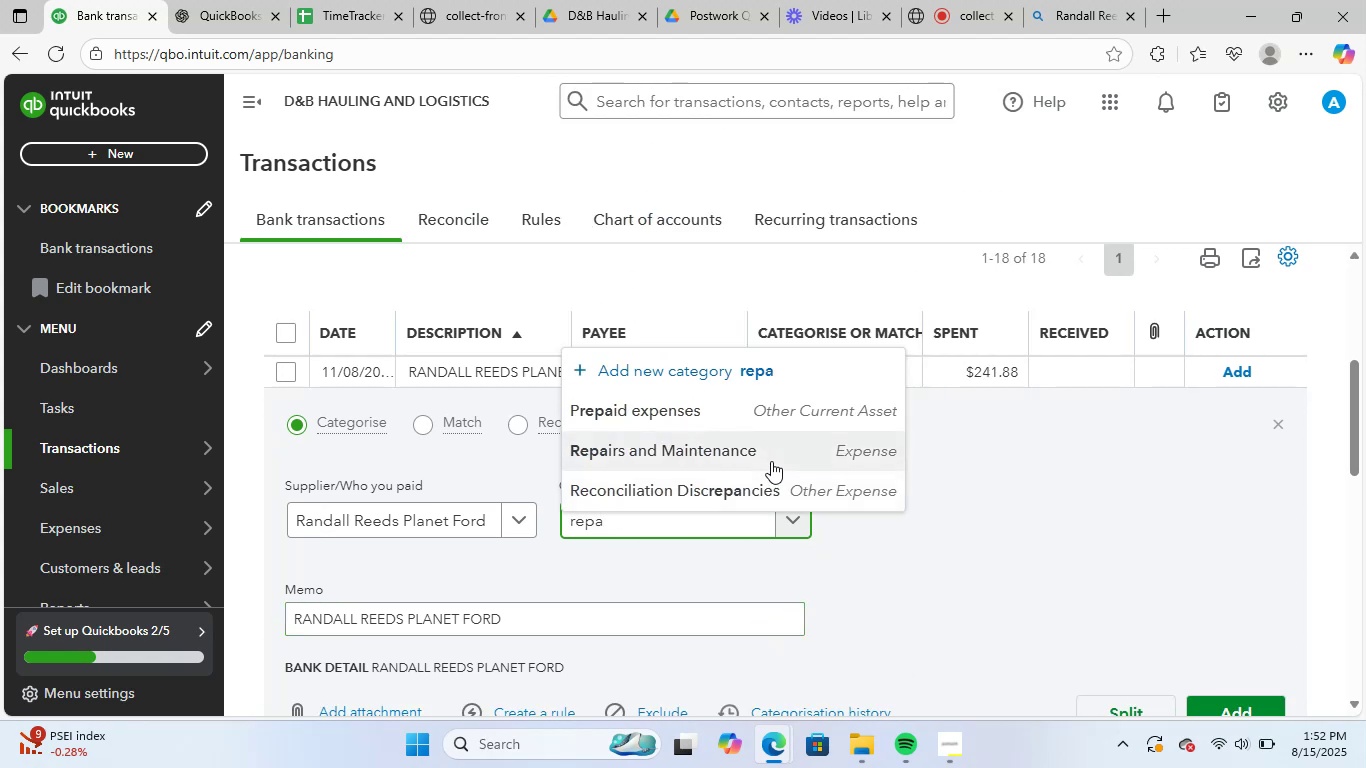 
left_click([773, 456])
 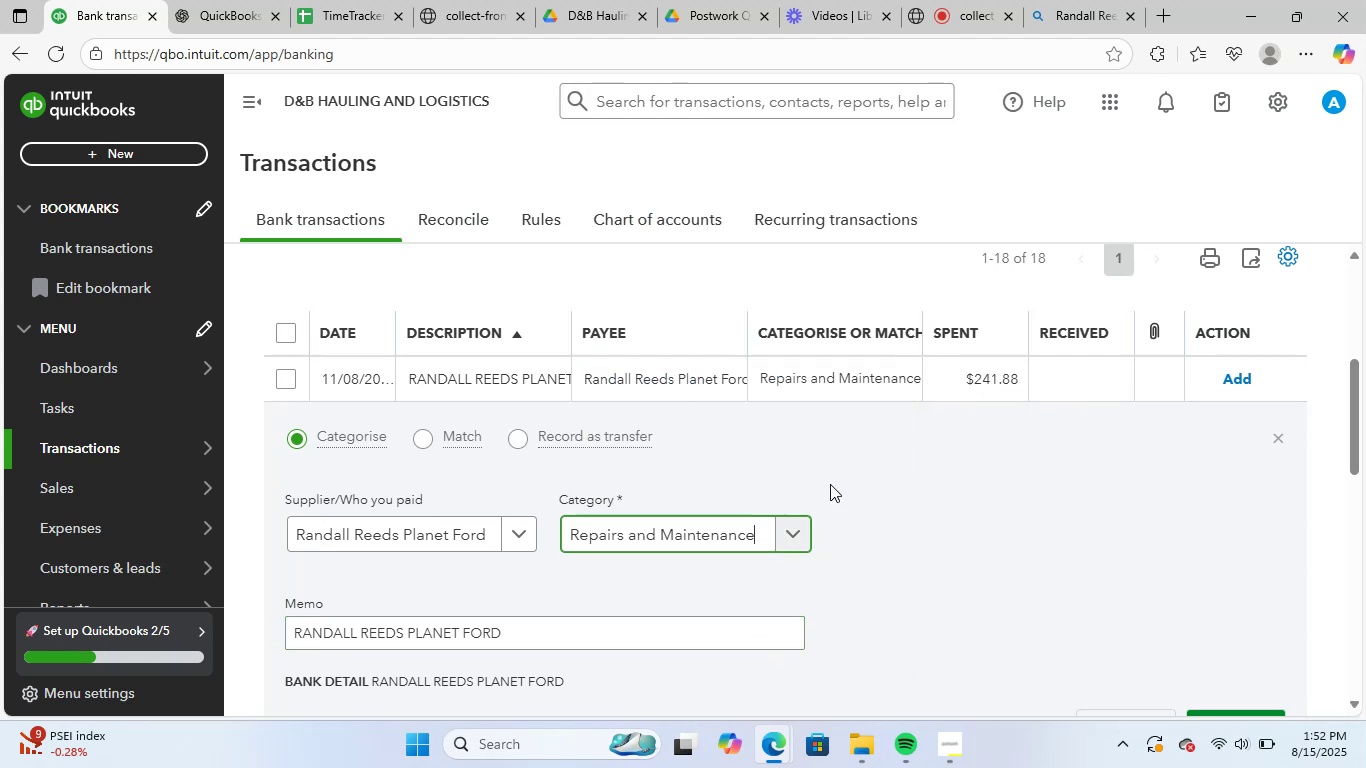 
scroll: coordinate [856, 482], scroll_direction: down, amount: 2.0
 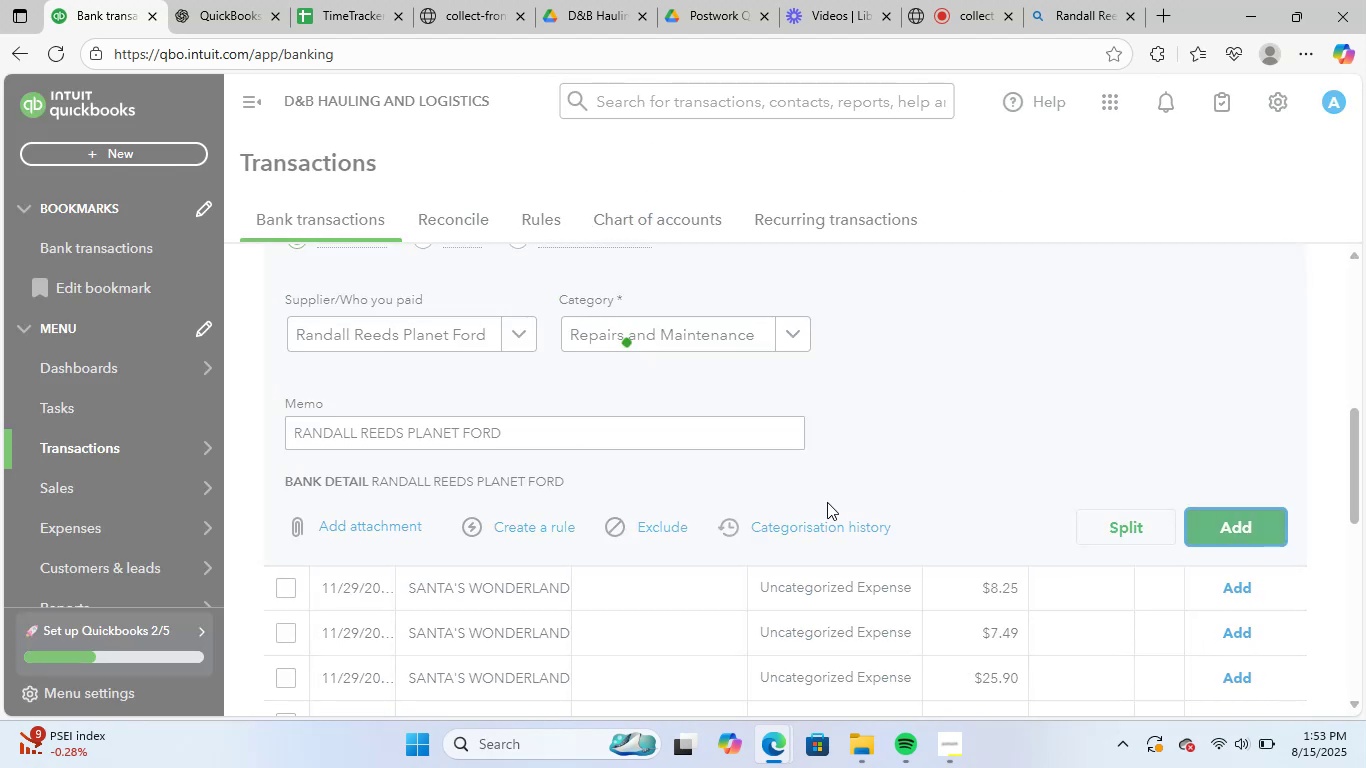 
scroll: coordinate [503, 520], scroll_direction: up, amount: 2.0
 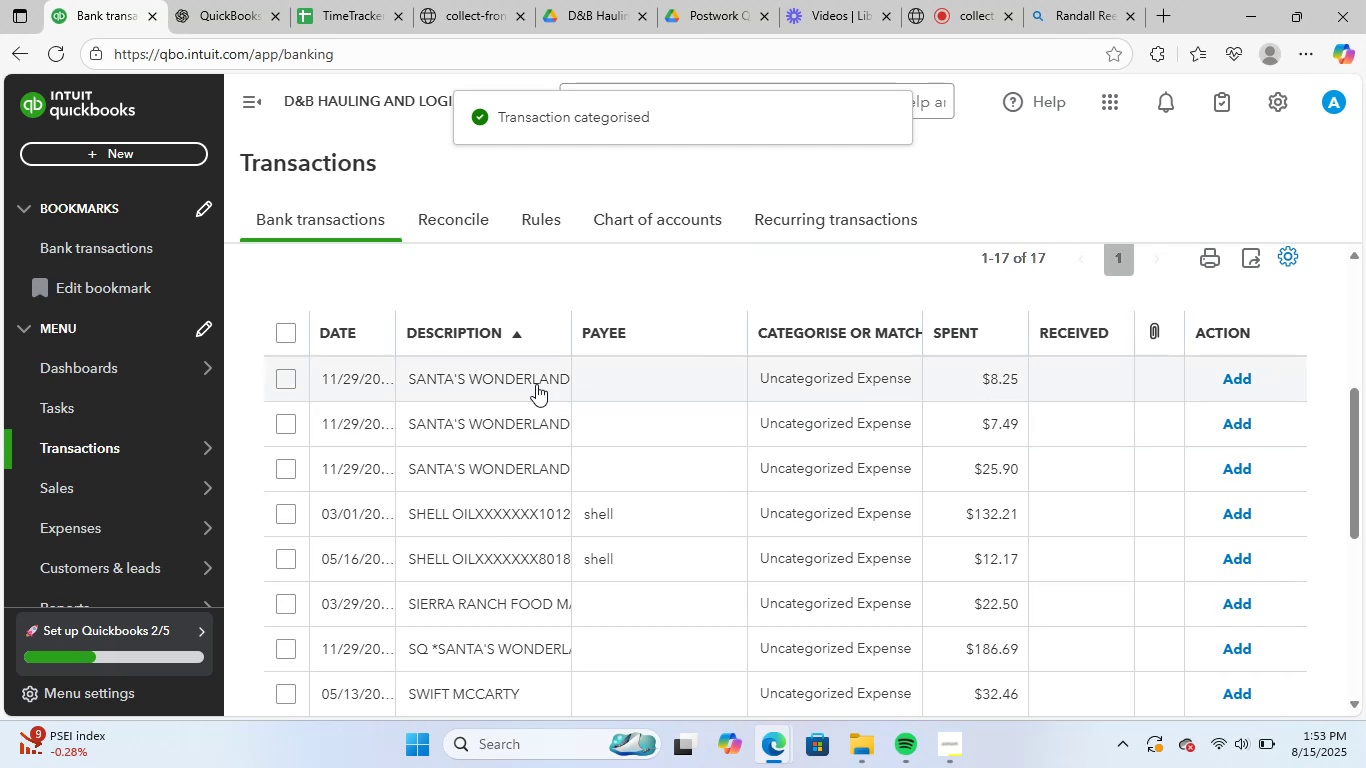 
left_click([537, 376])
 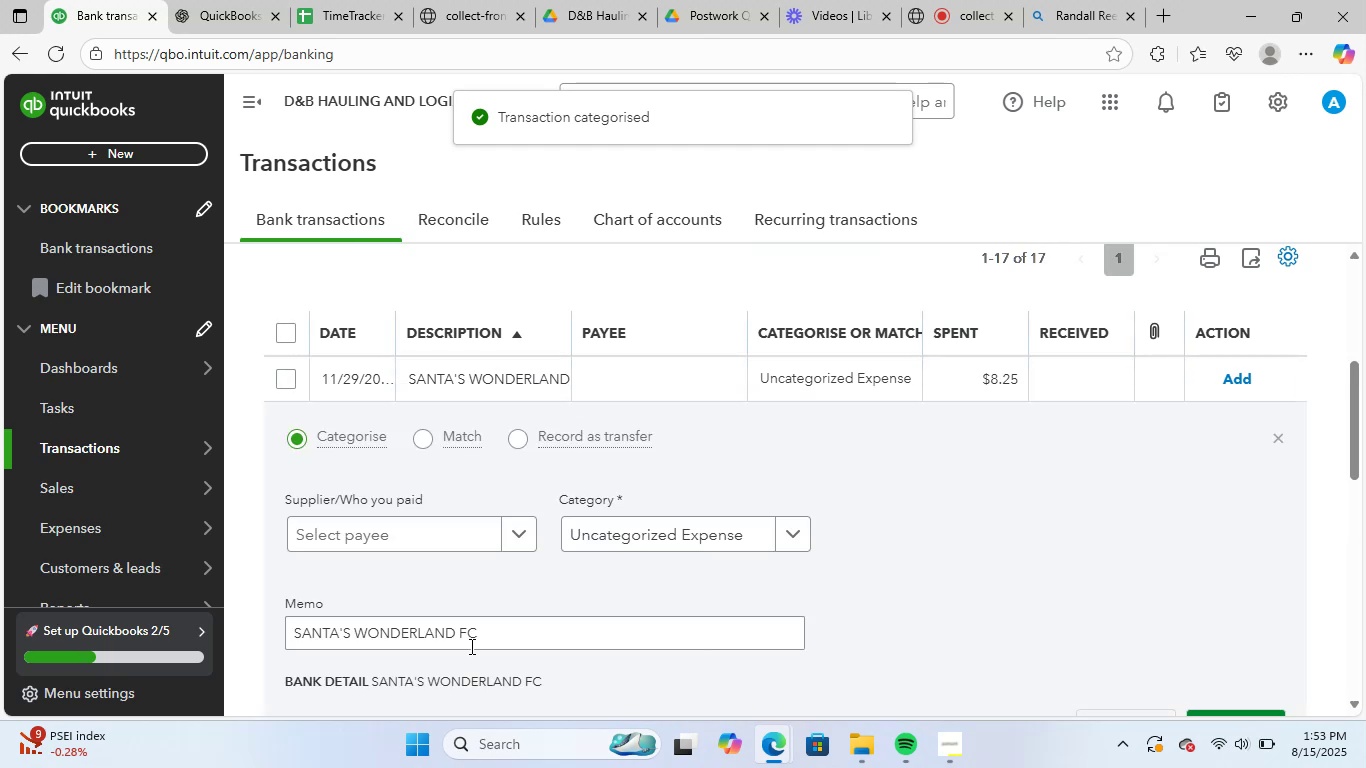 
left_click_drag(start_coordinate=[499, 632], to_coordinate=[272, 633])
 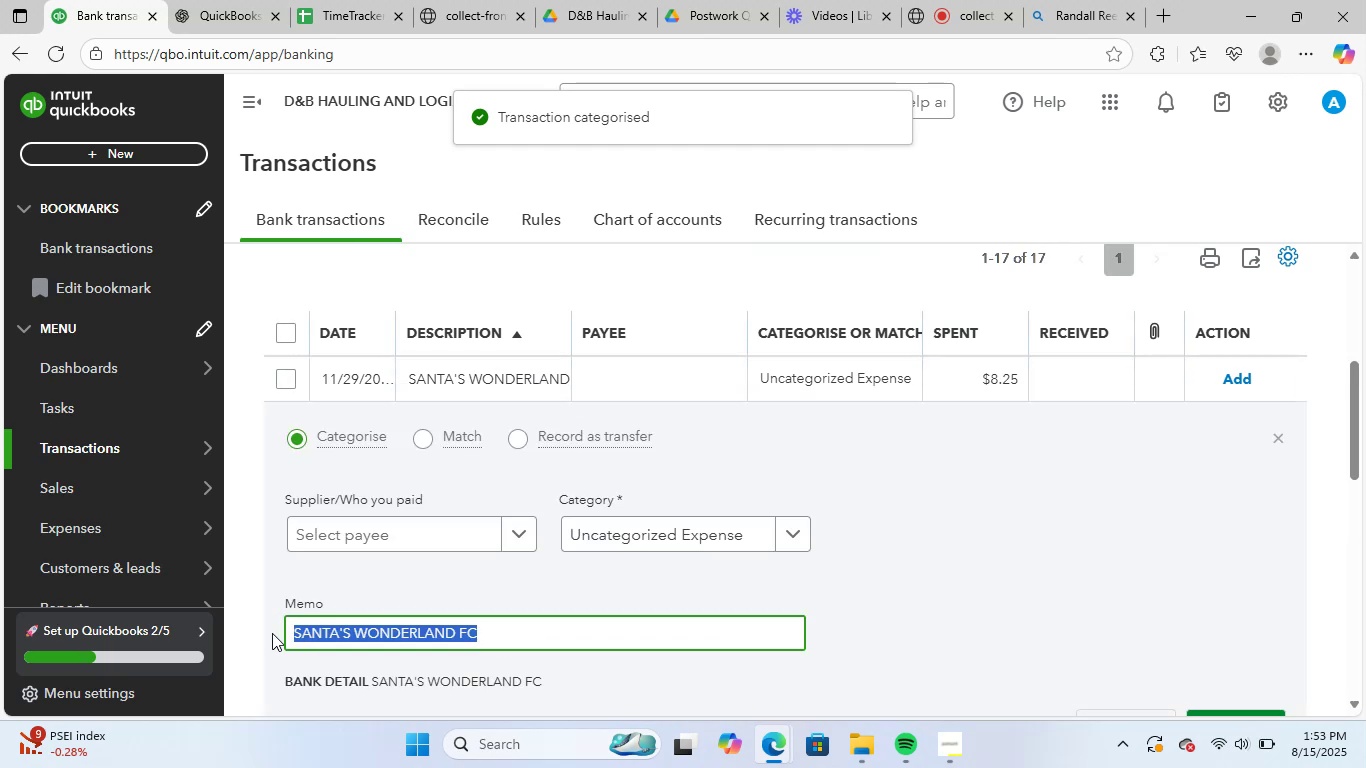 
key(Control+ControlLeft)
 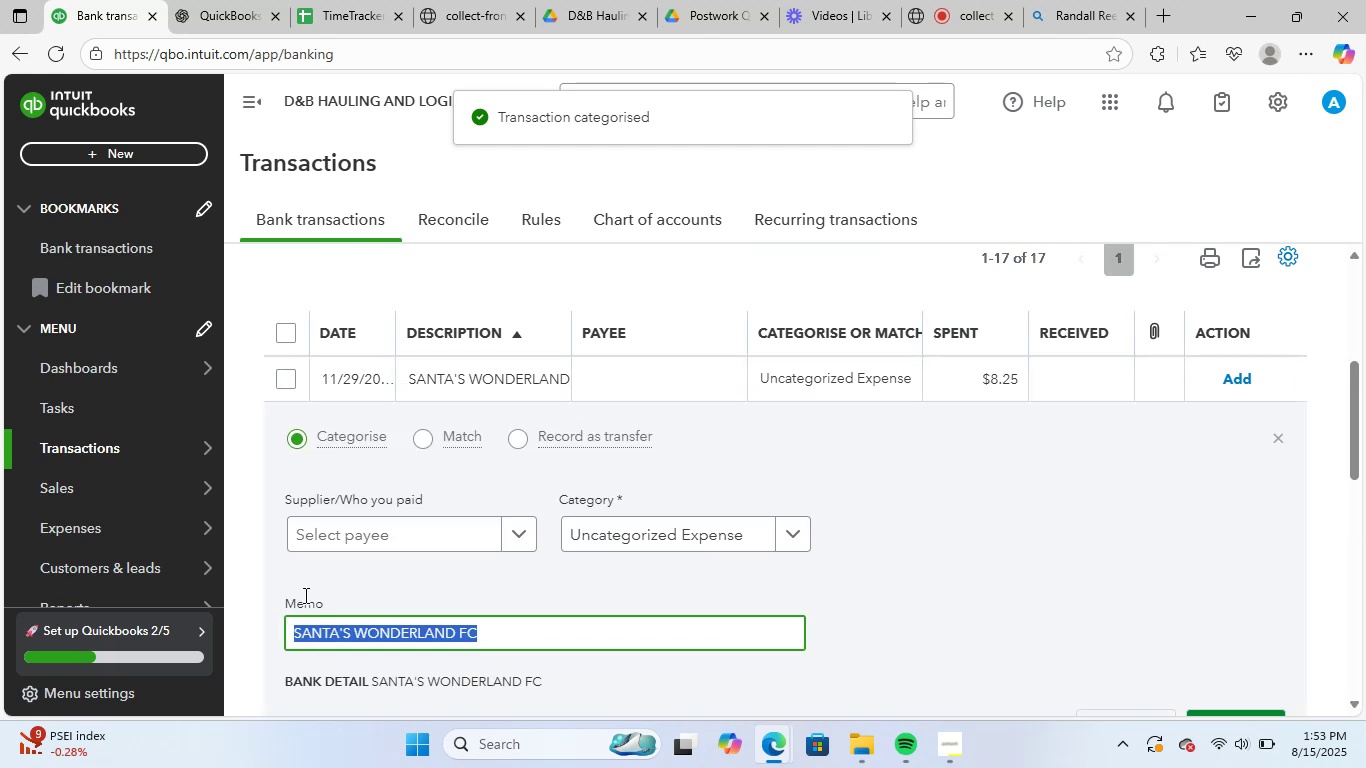 
key(Control+C)
 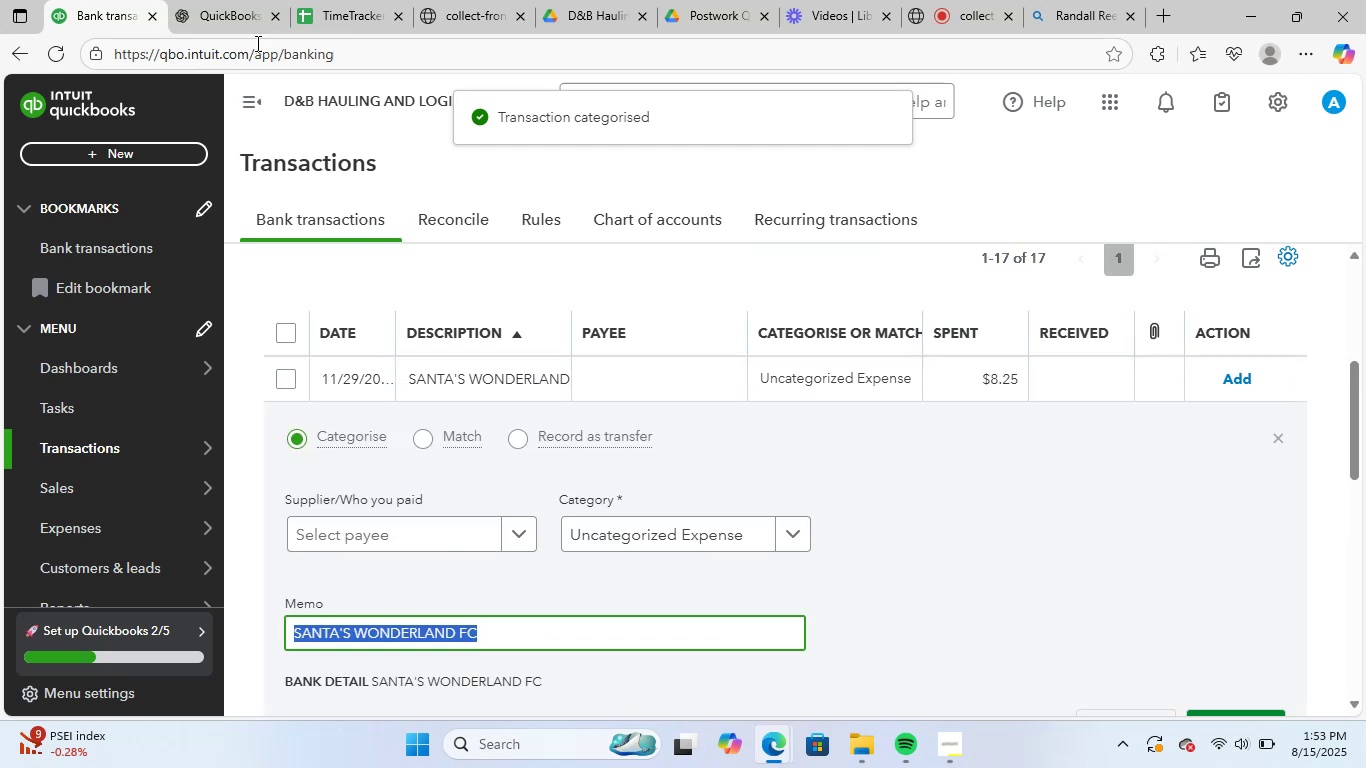 
left_click([229, 0])
 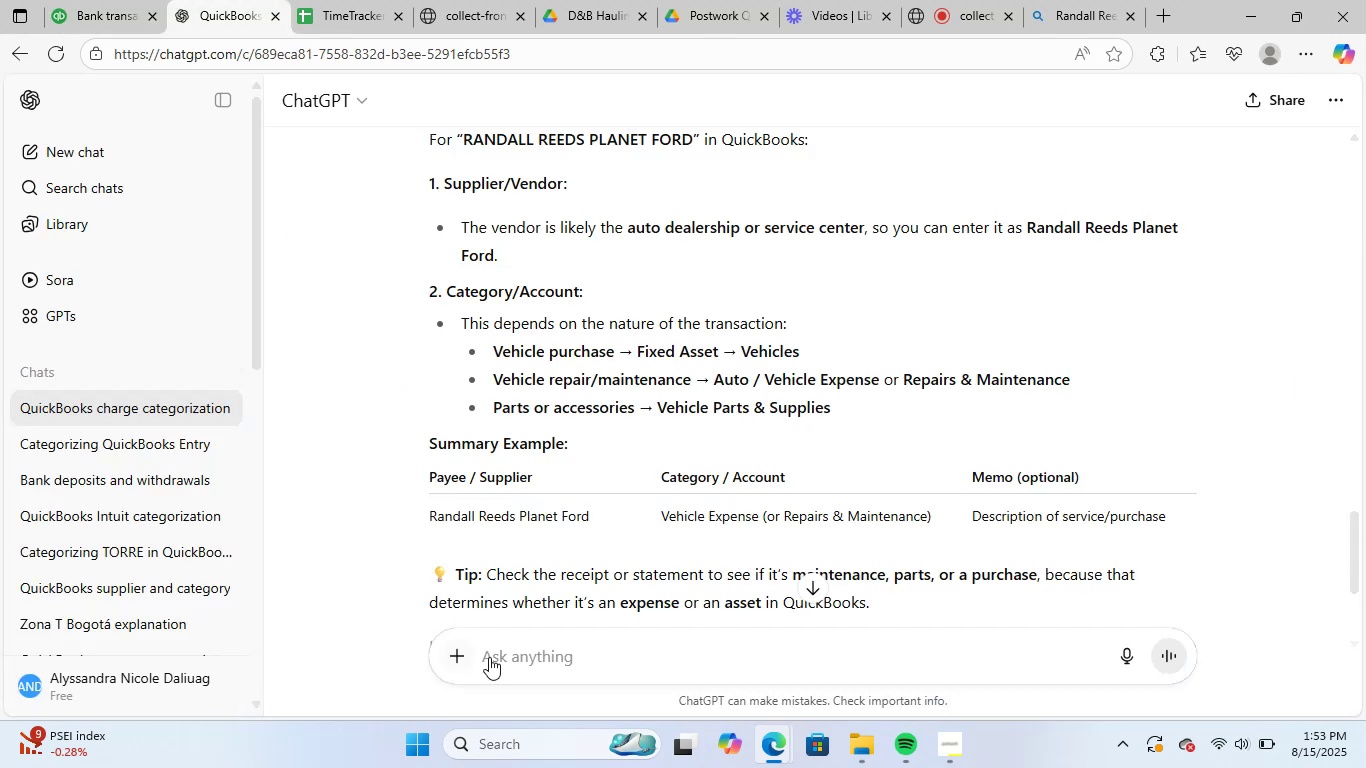 
left_click([510, 649])
 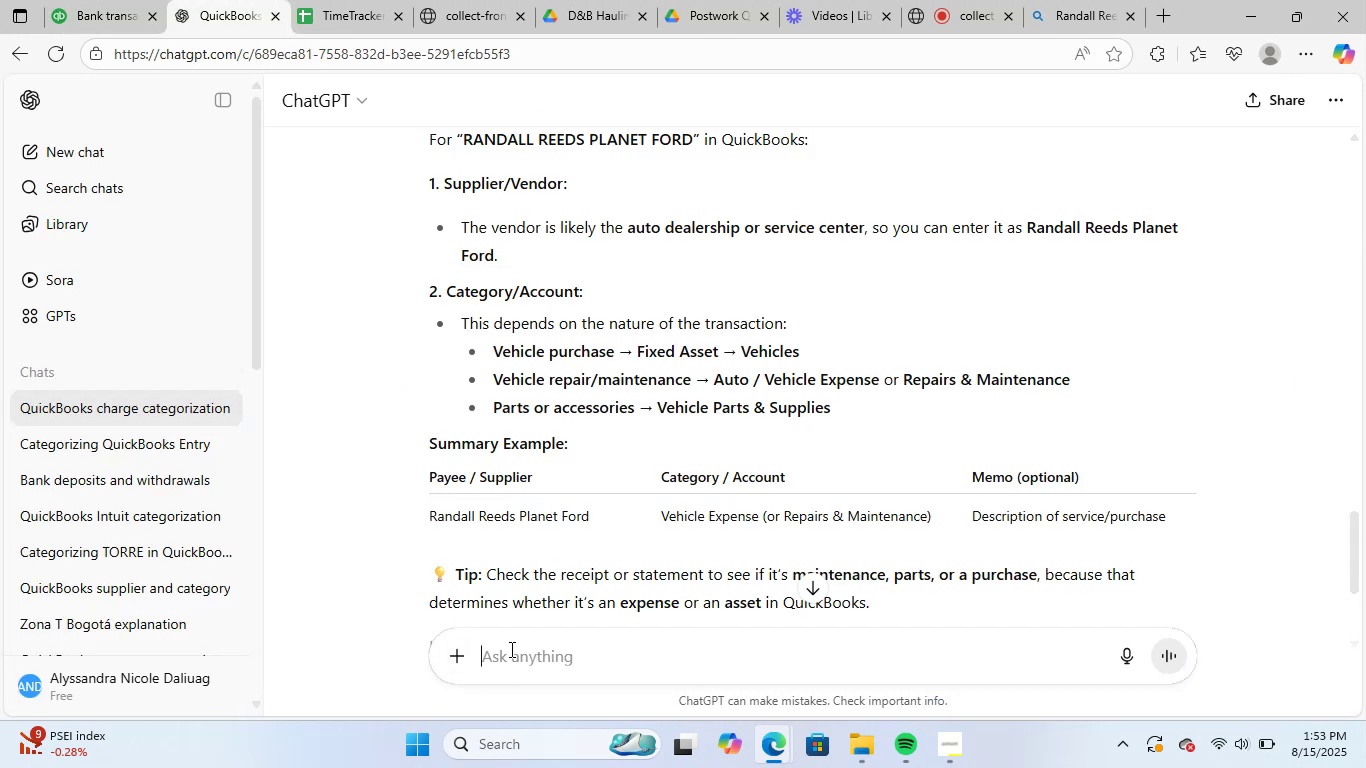 
key(Control+ControlLeft)
 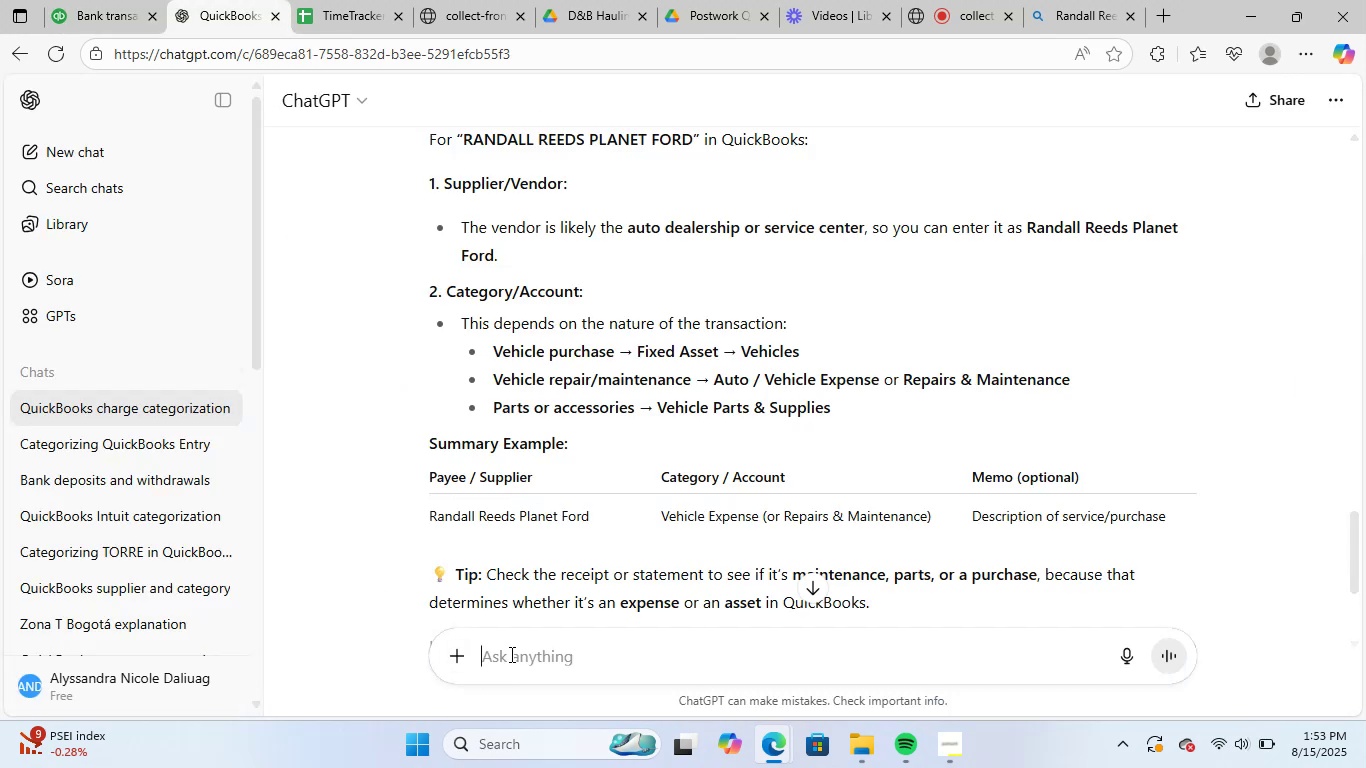 
key(Control+V)
 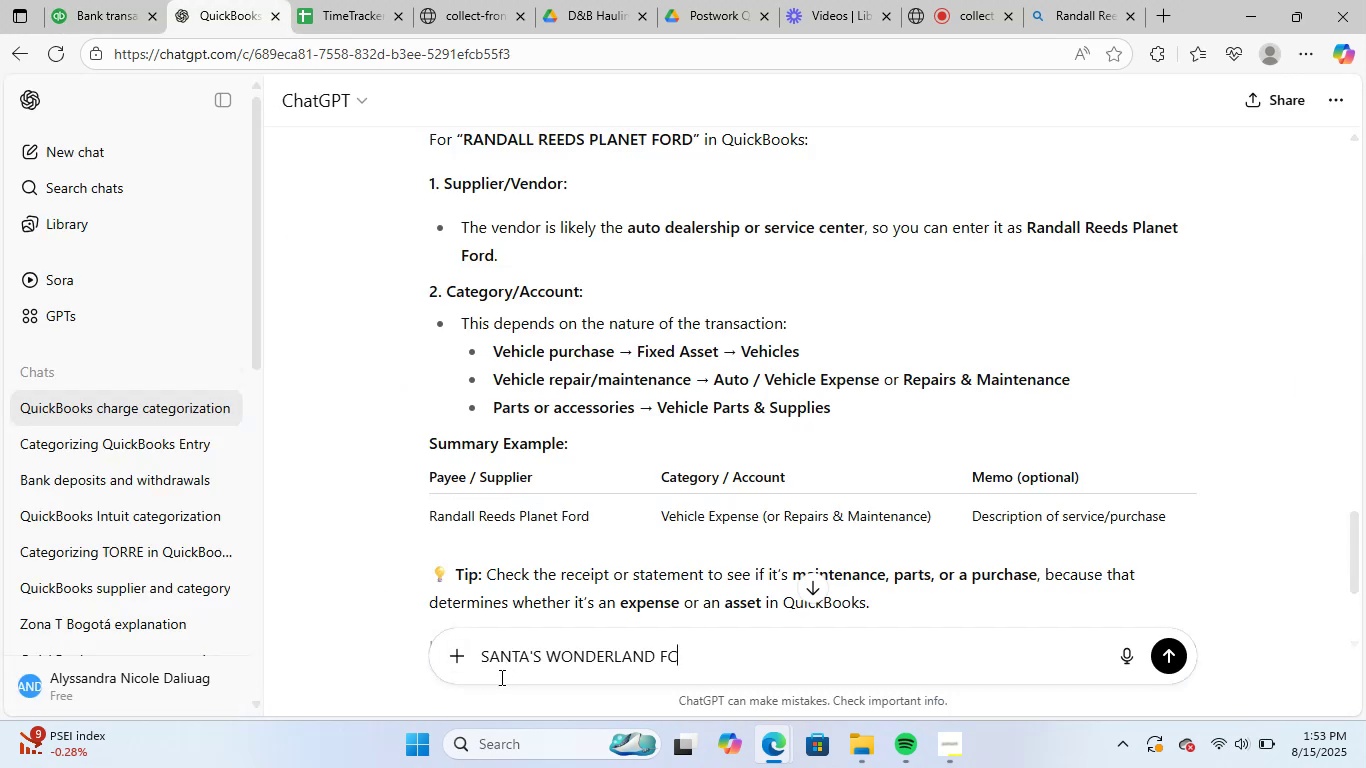 
key(NumpadEnter)
 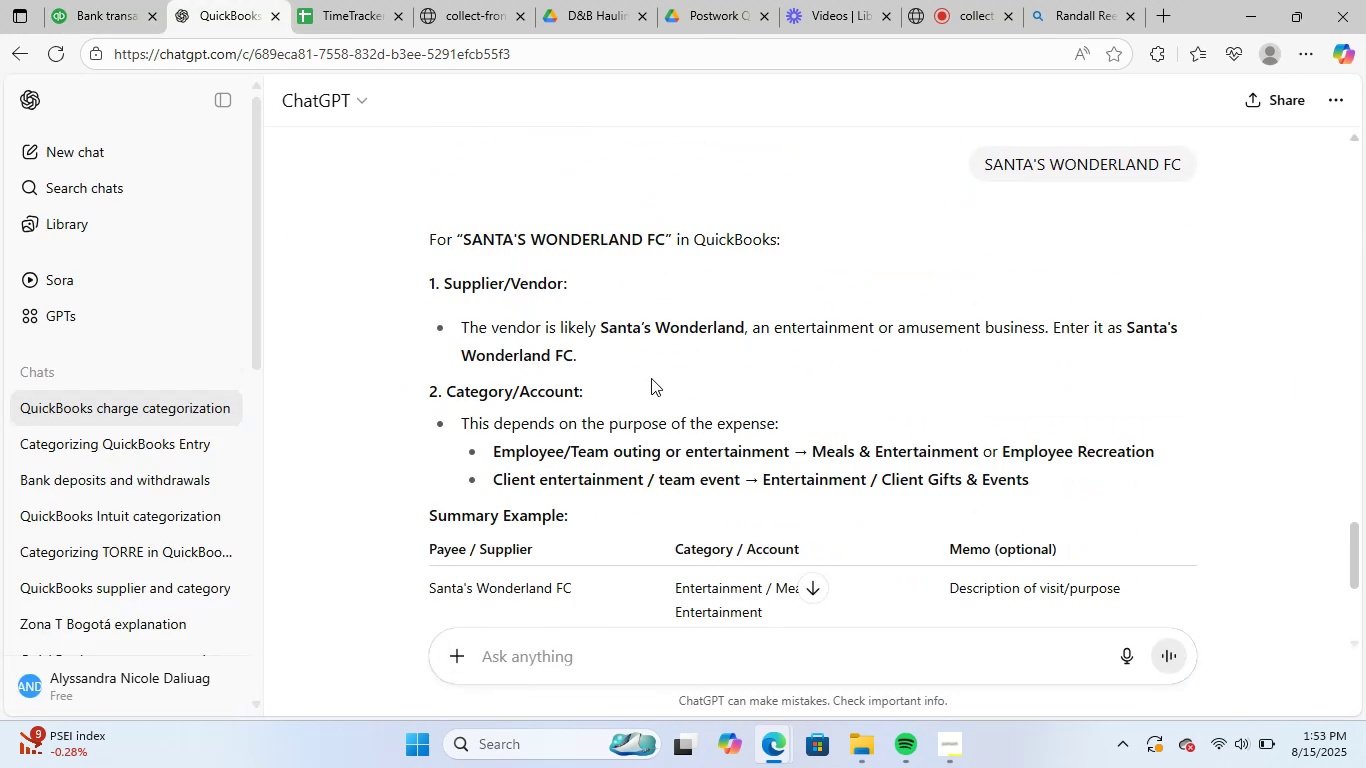 
wait(5.82)
 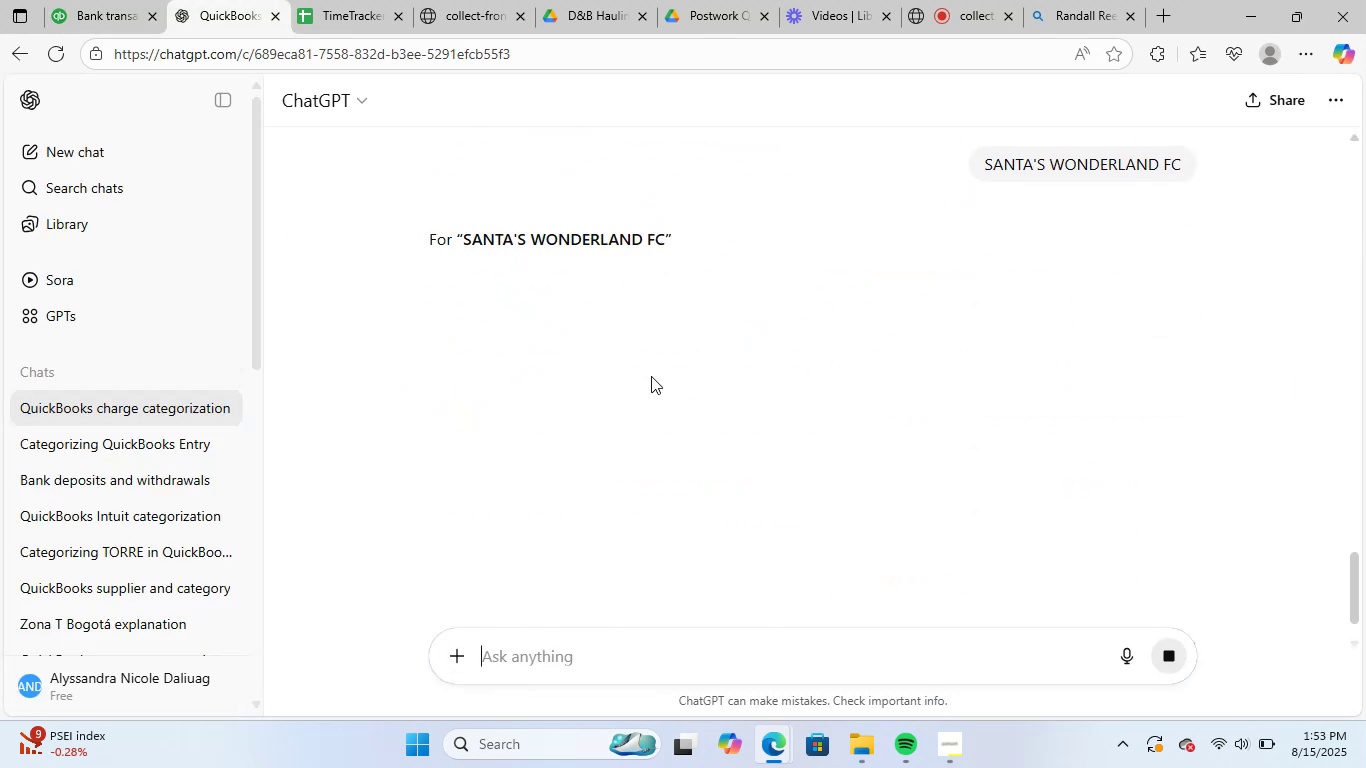 
scroll: coordinate [1202, 544], scroll_direction: down, amount: 2.0
 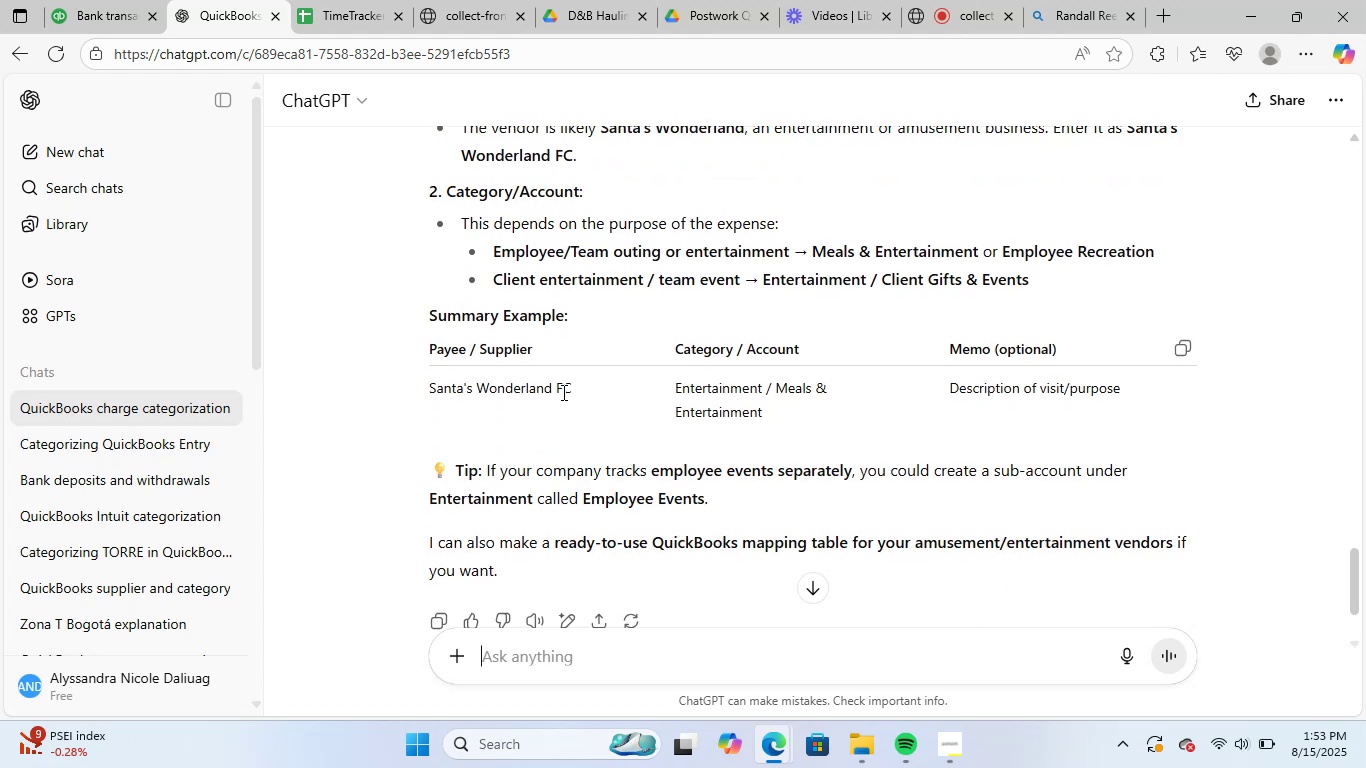 
left_click_drag(start_coordinate=[569, 389], to_coordinate=[433, 391])
 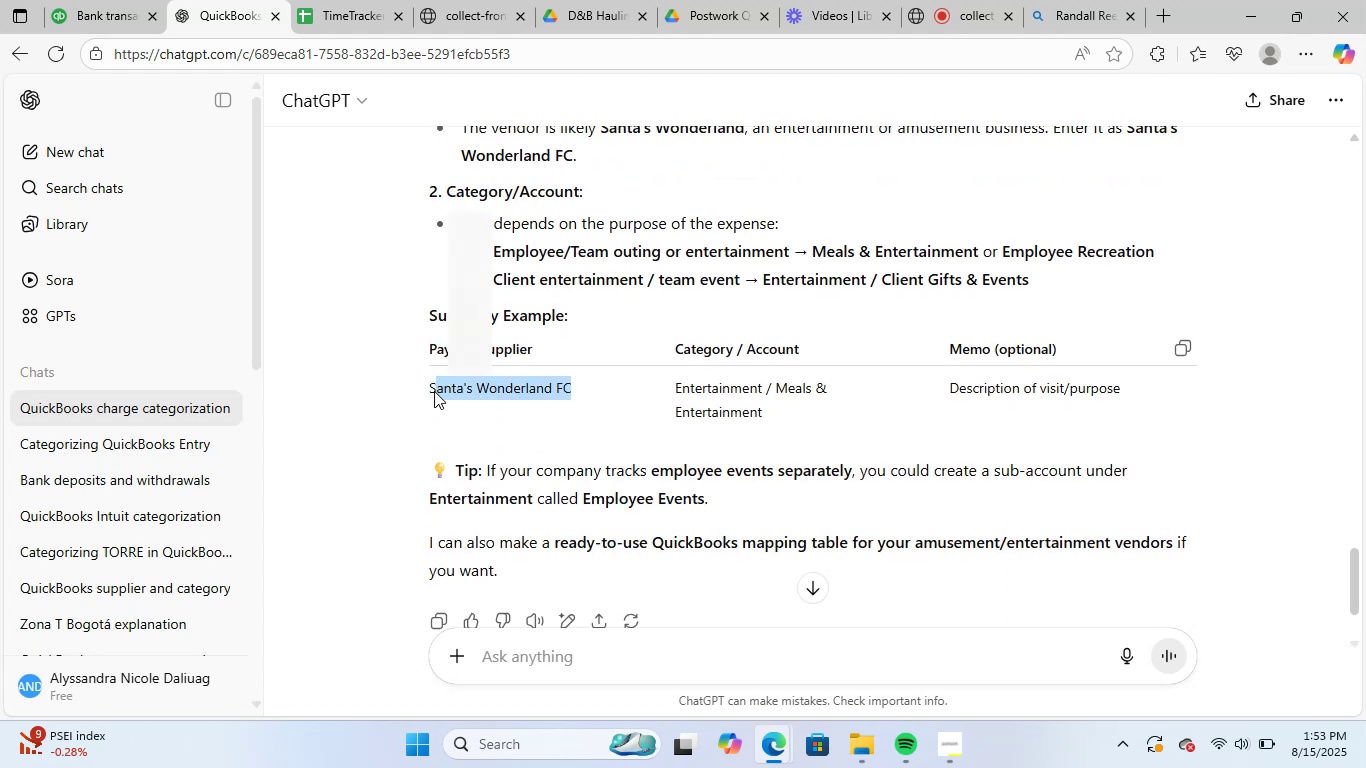 
key(Control+C)
 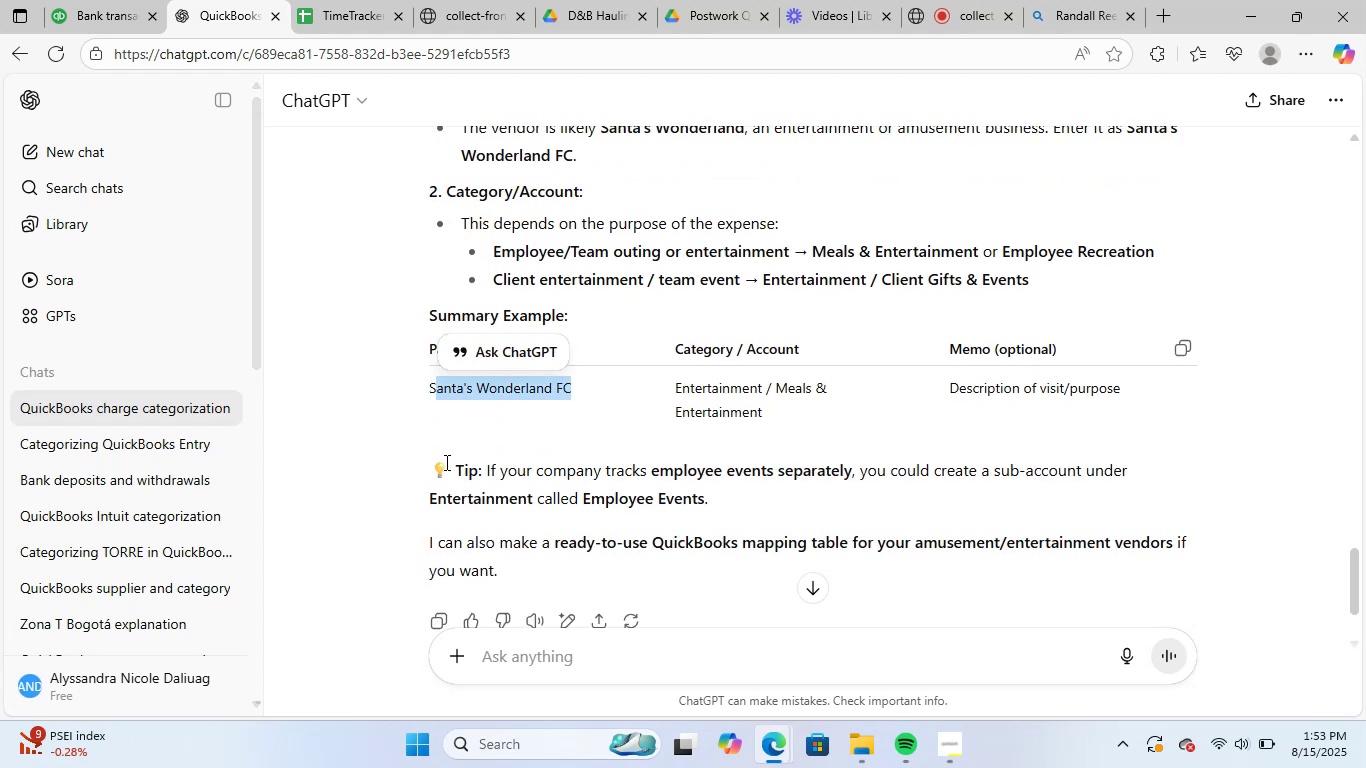 
key(Shift+ShiftLeft)
 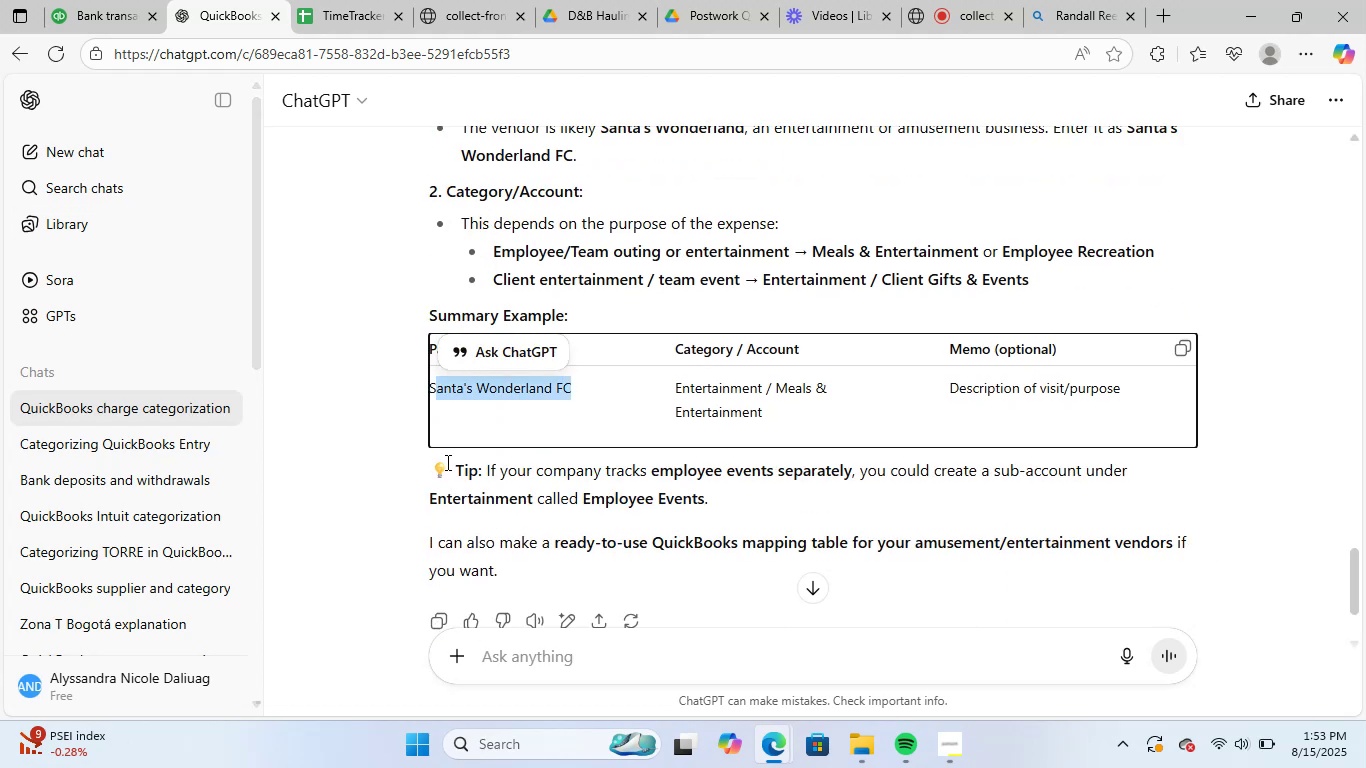 
key(Shift+ArrowLeft)
 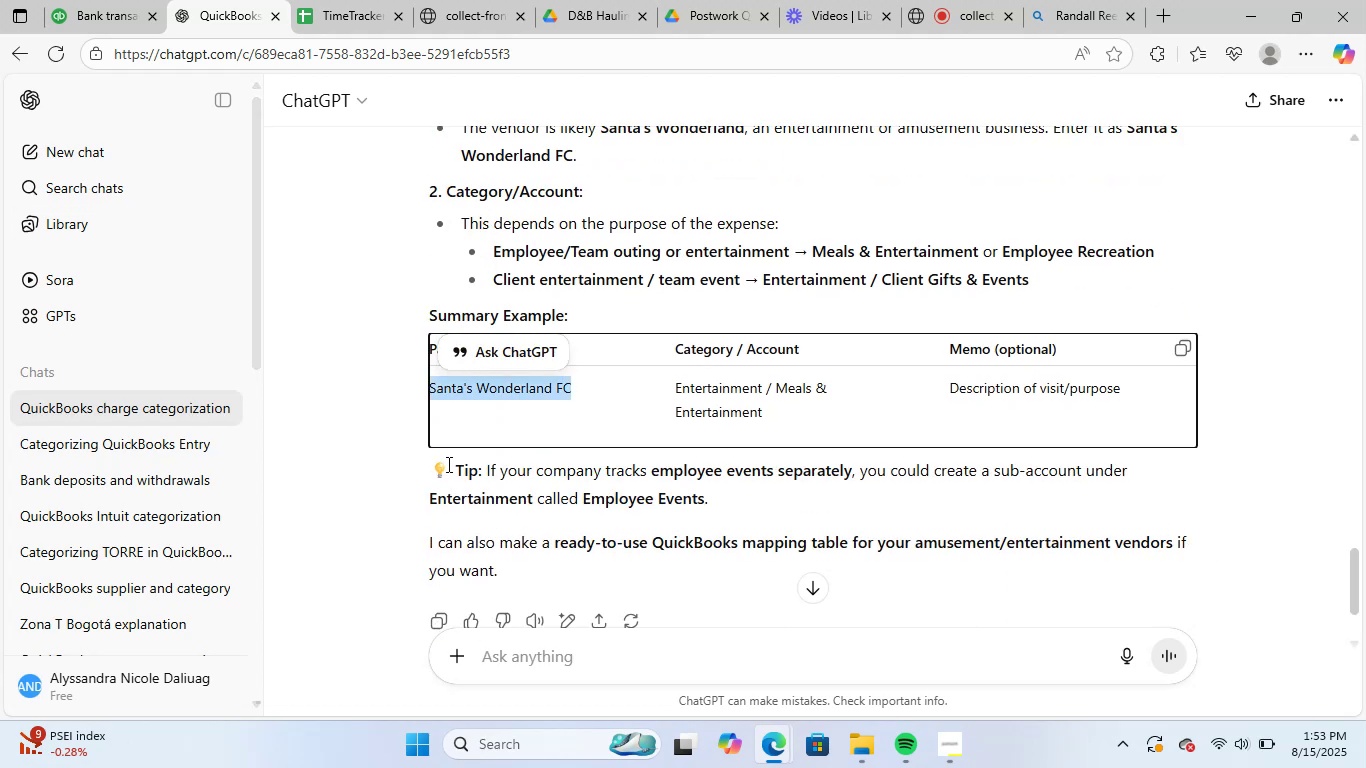 
key(Control+C)
 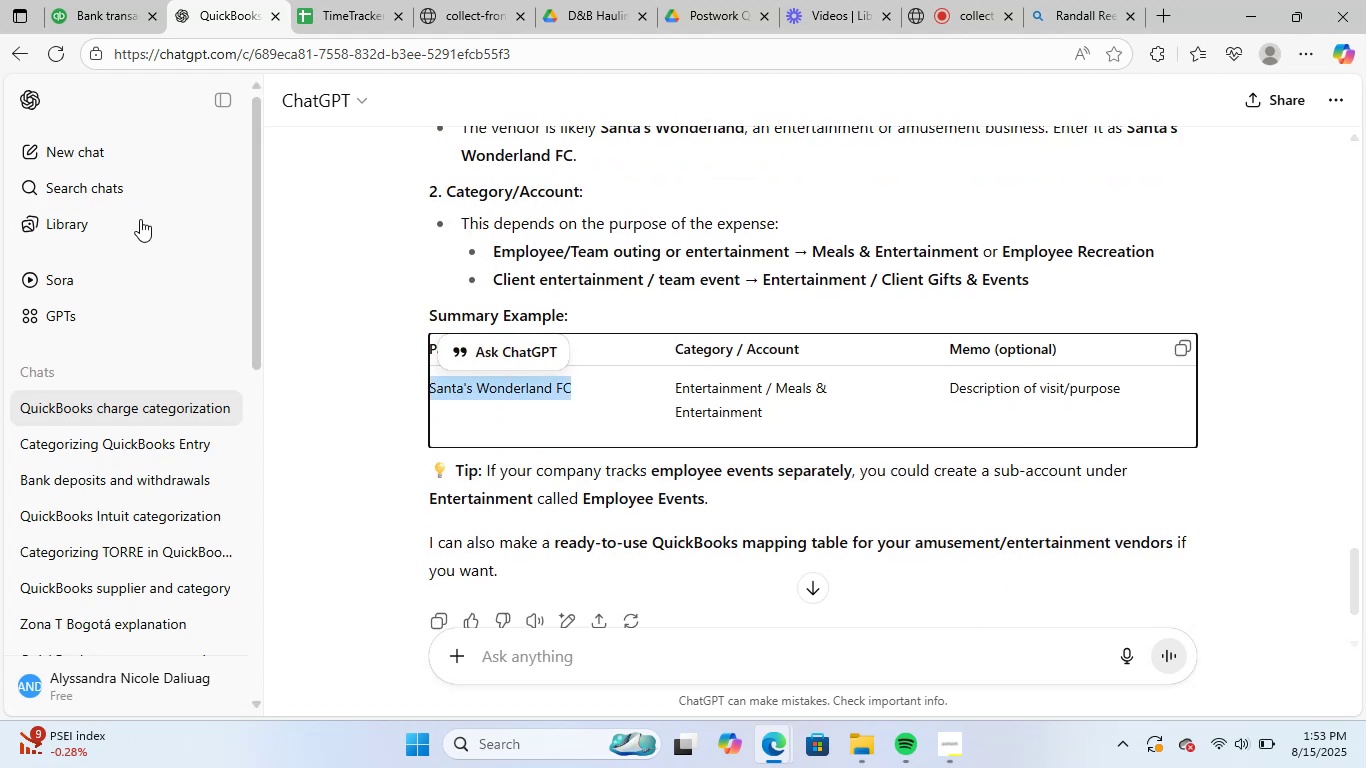 
left_click([82, 0])
 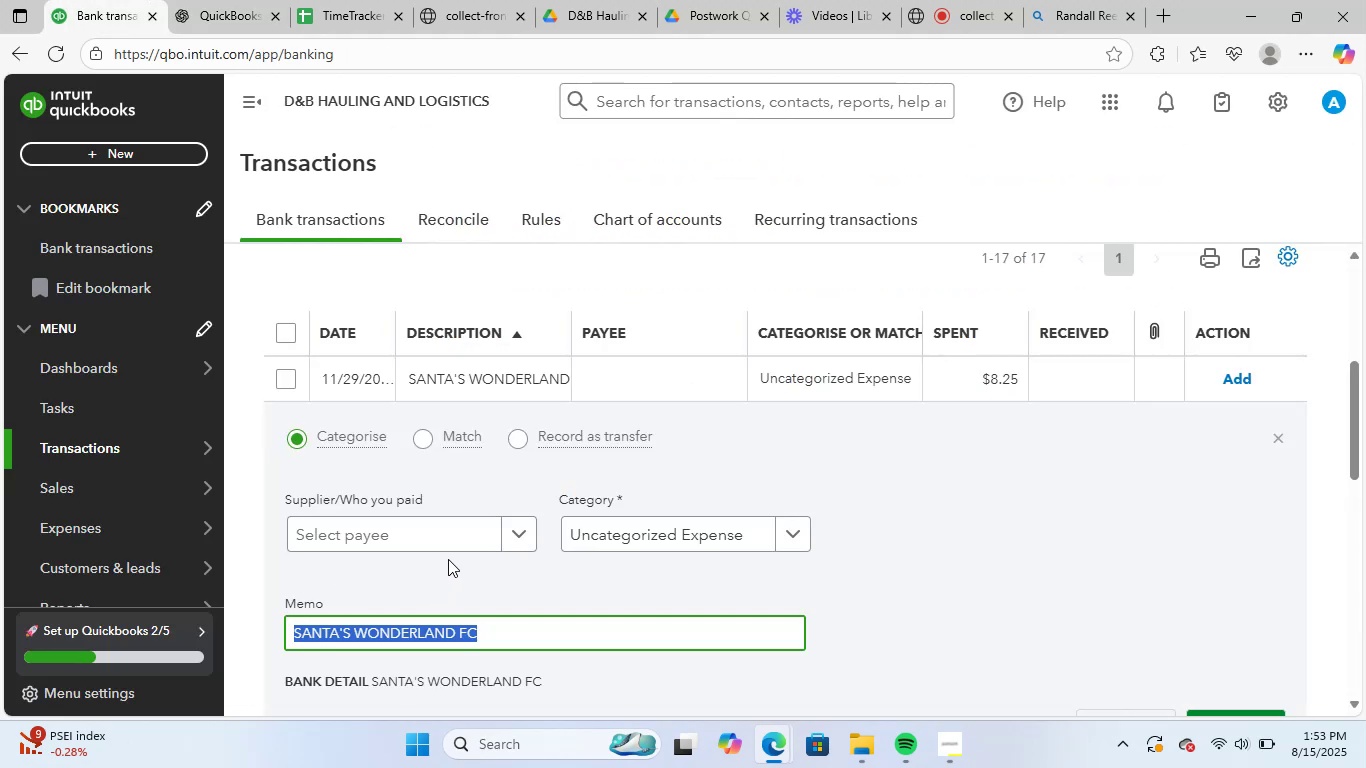 
left_click([453, 535])
 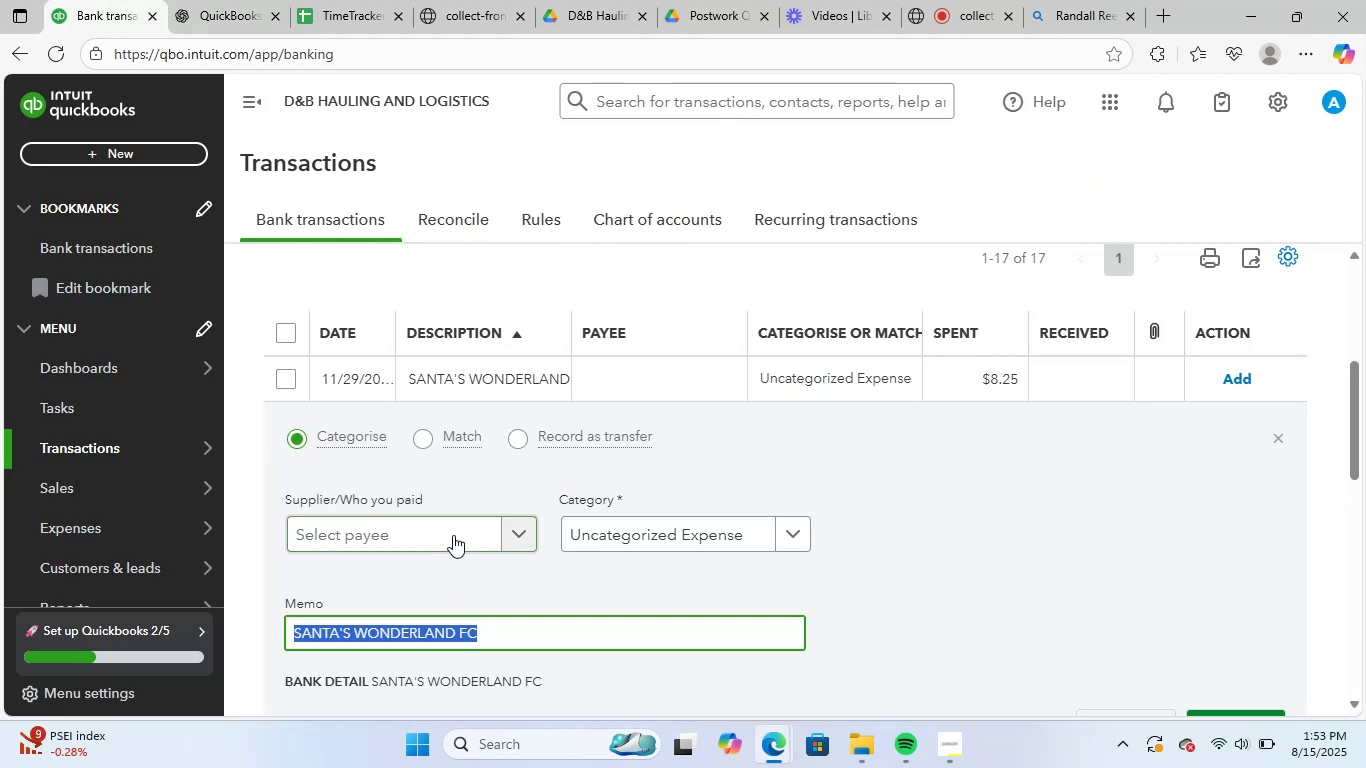 
key(Control+ControlLeft)
 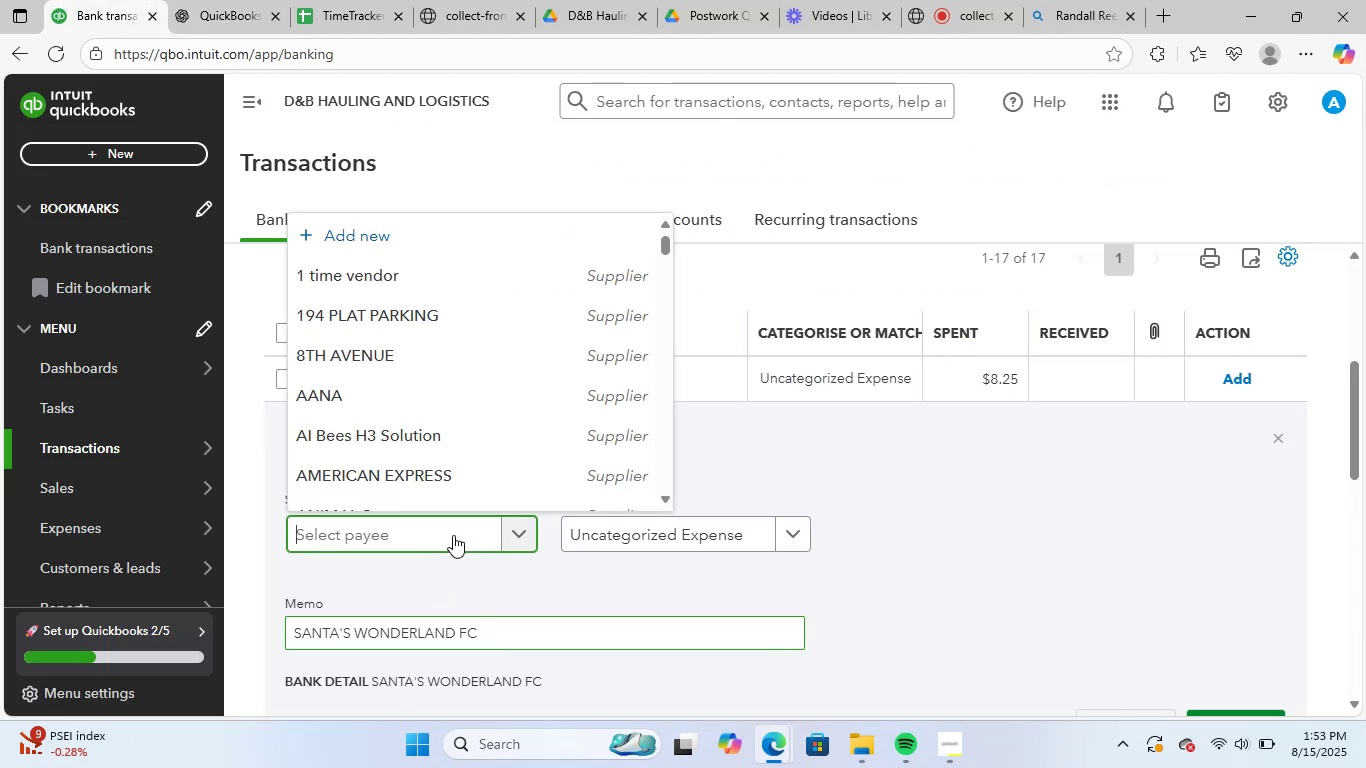 
key(Control+V)
 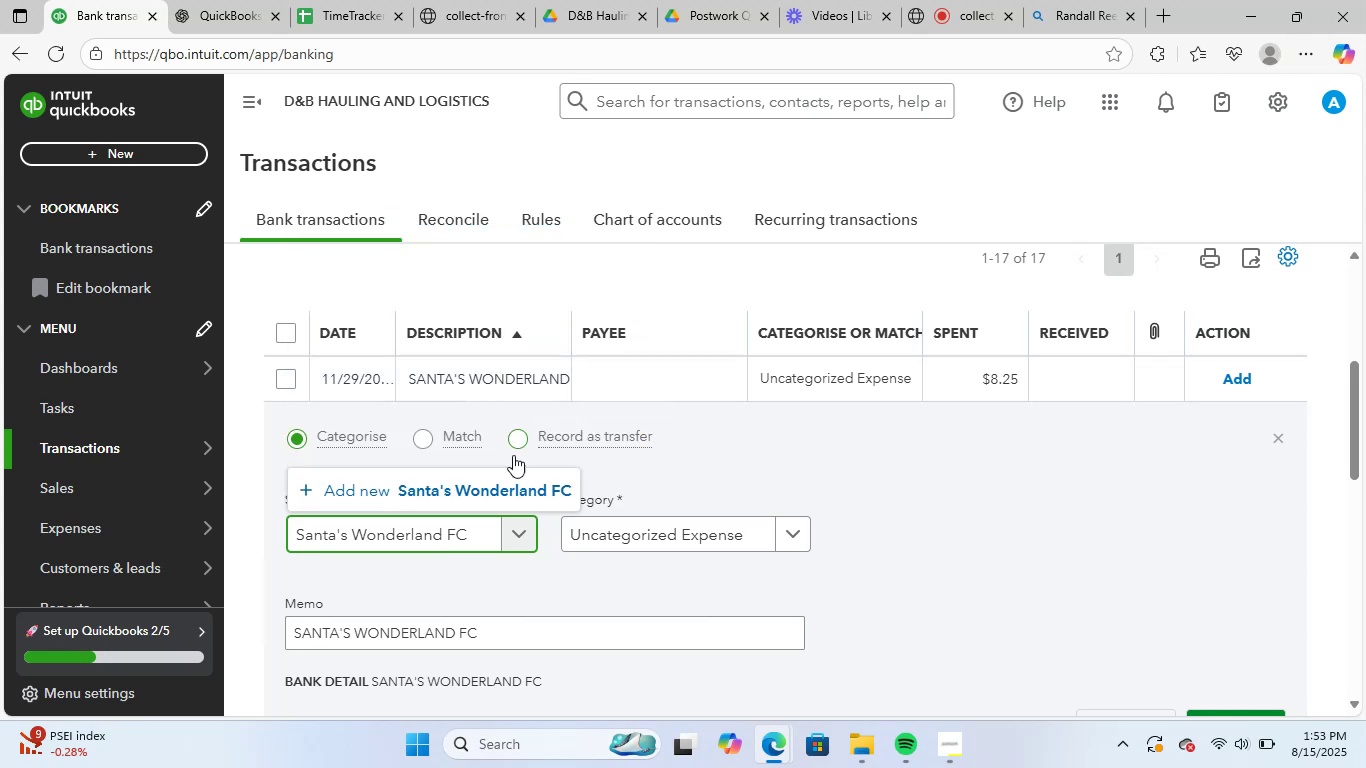 
left_click([504, 489])
 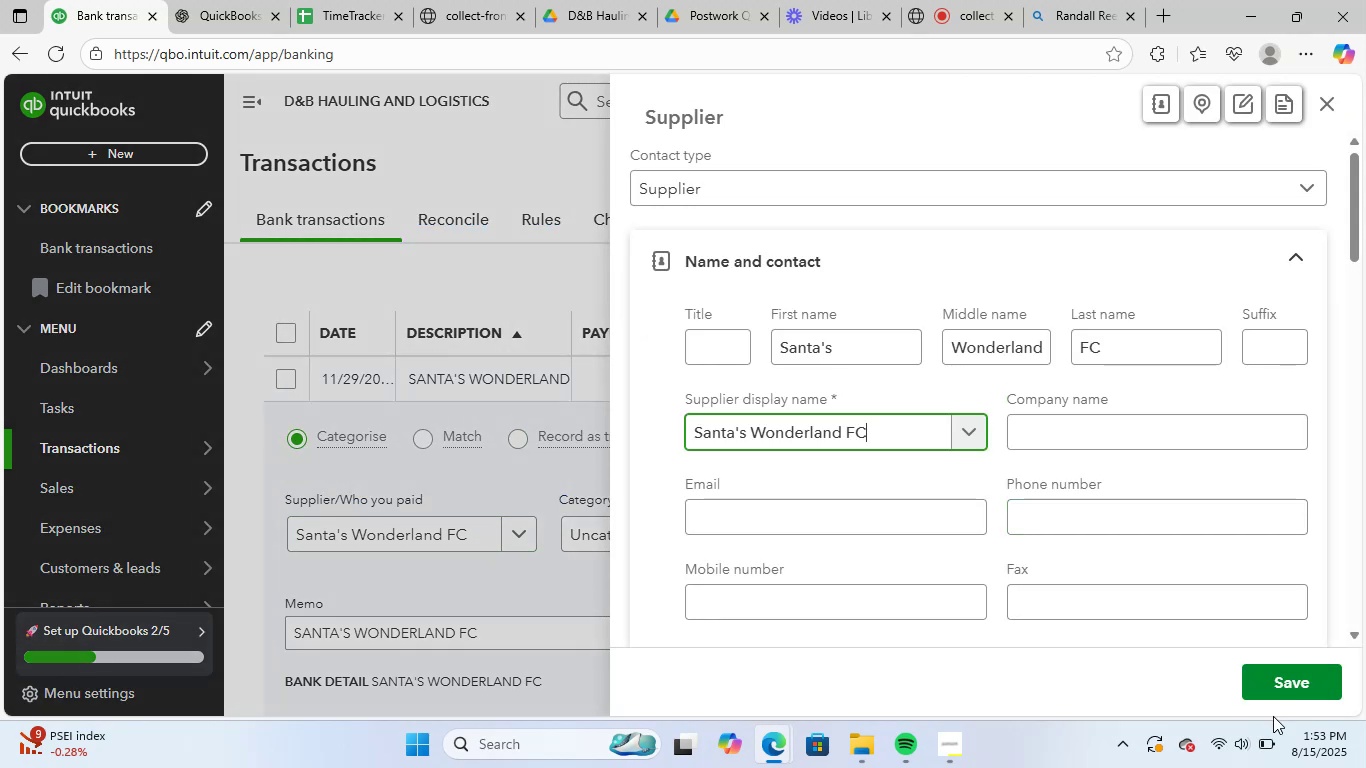 
left_click([1318, 684])
 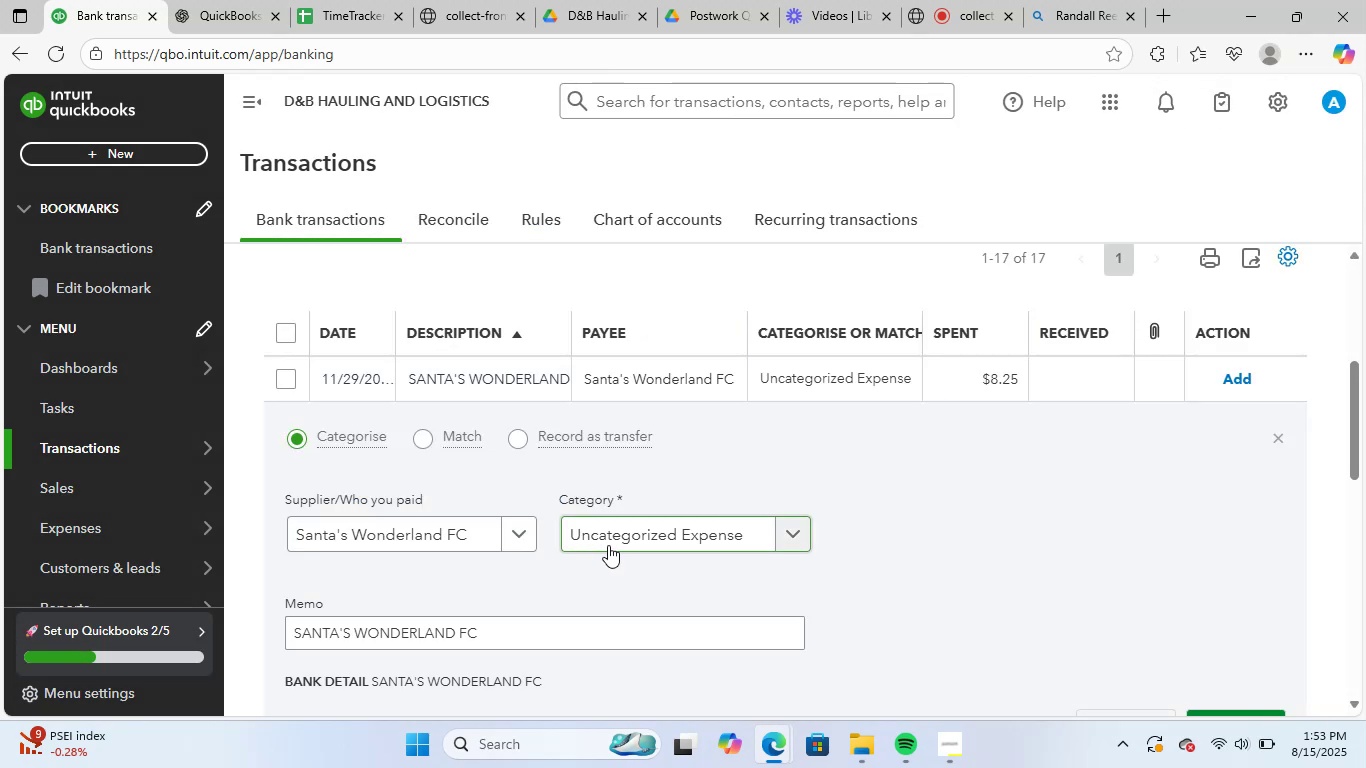 
left_click([628, 540])
 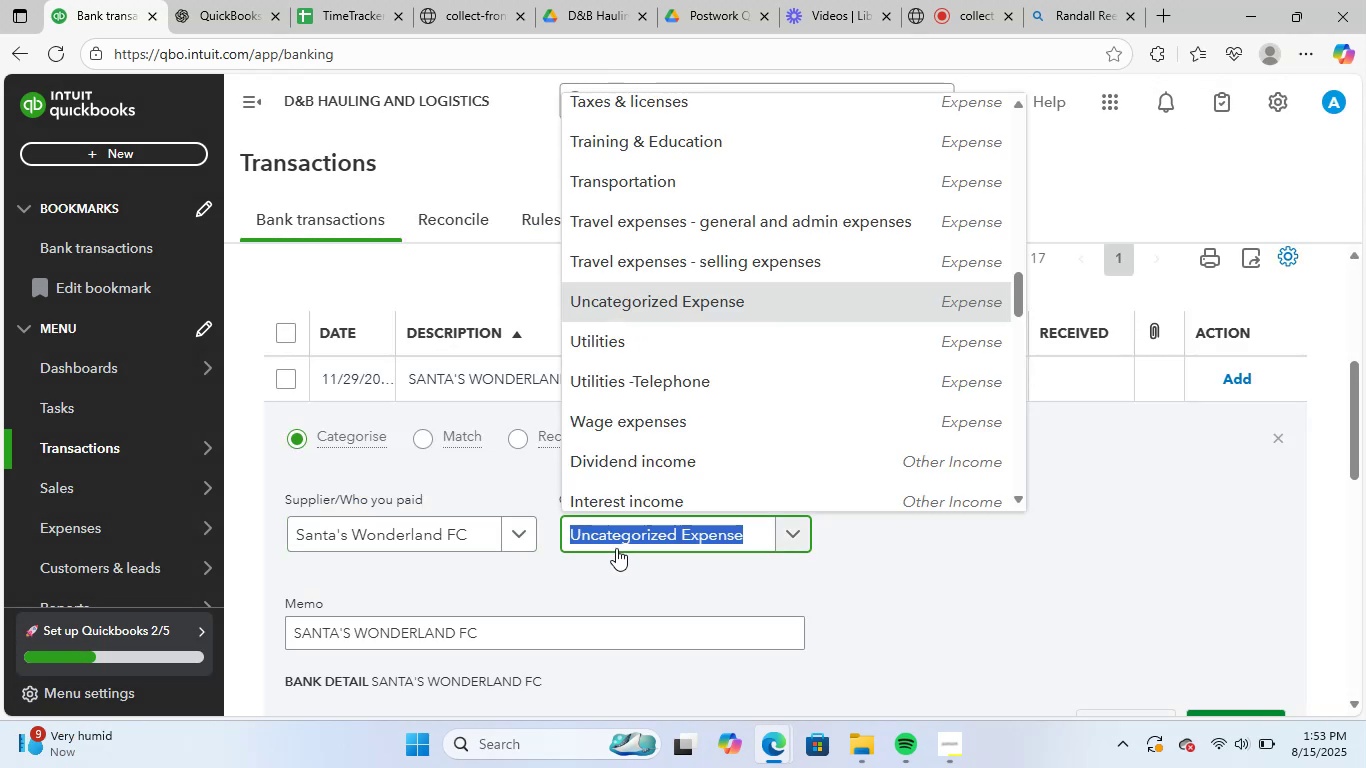 
type(mea)
 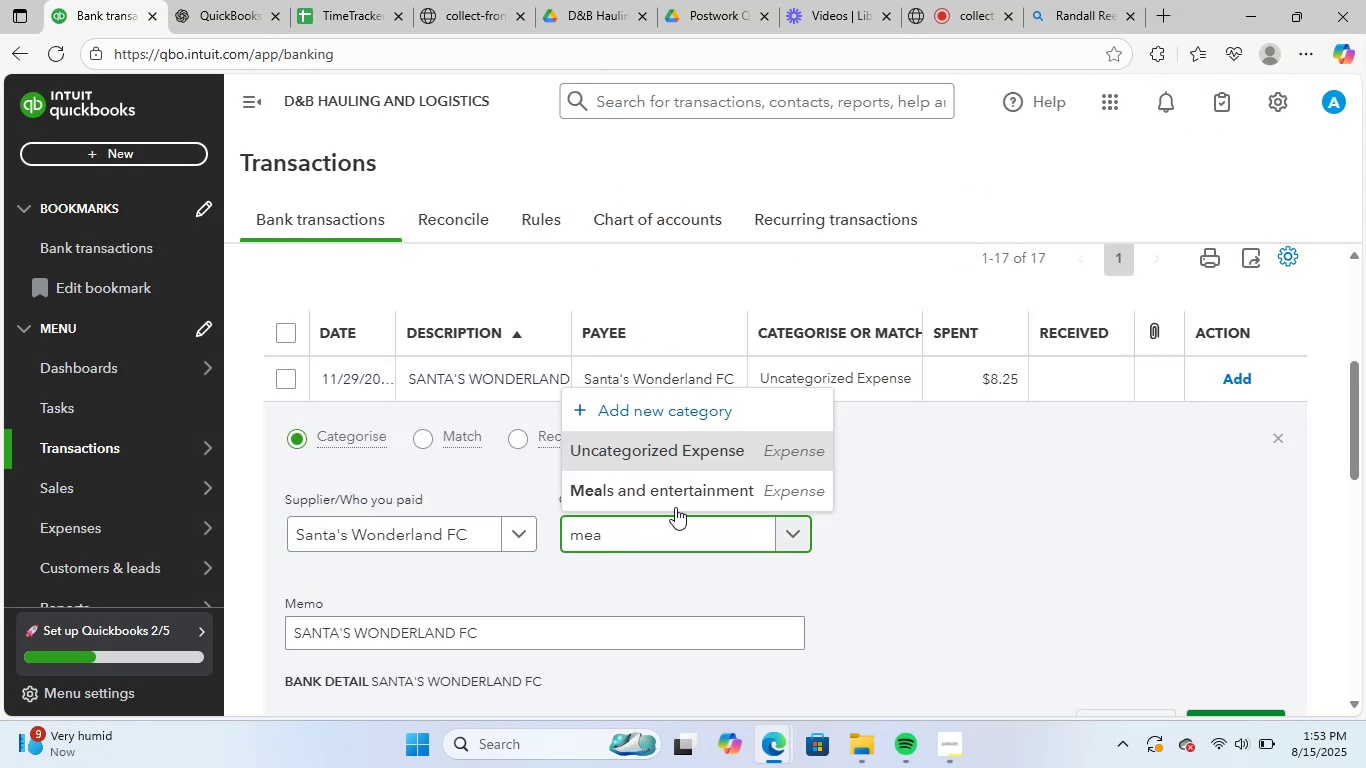 
left_click([686, 488])
 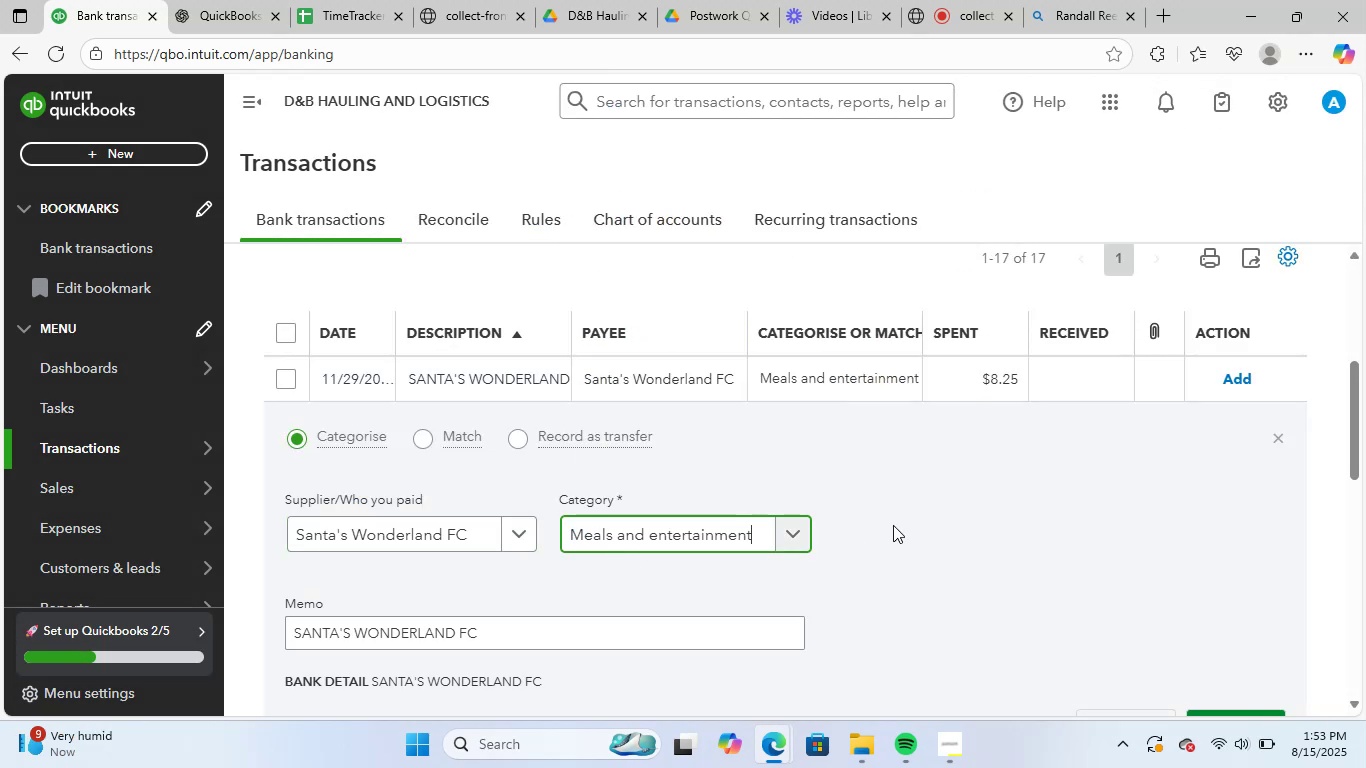 
scroll: coordinate [898, 523], scroll_direction: down, amount: 2.0
 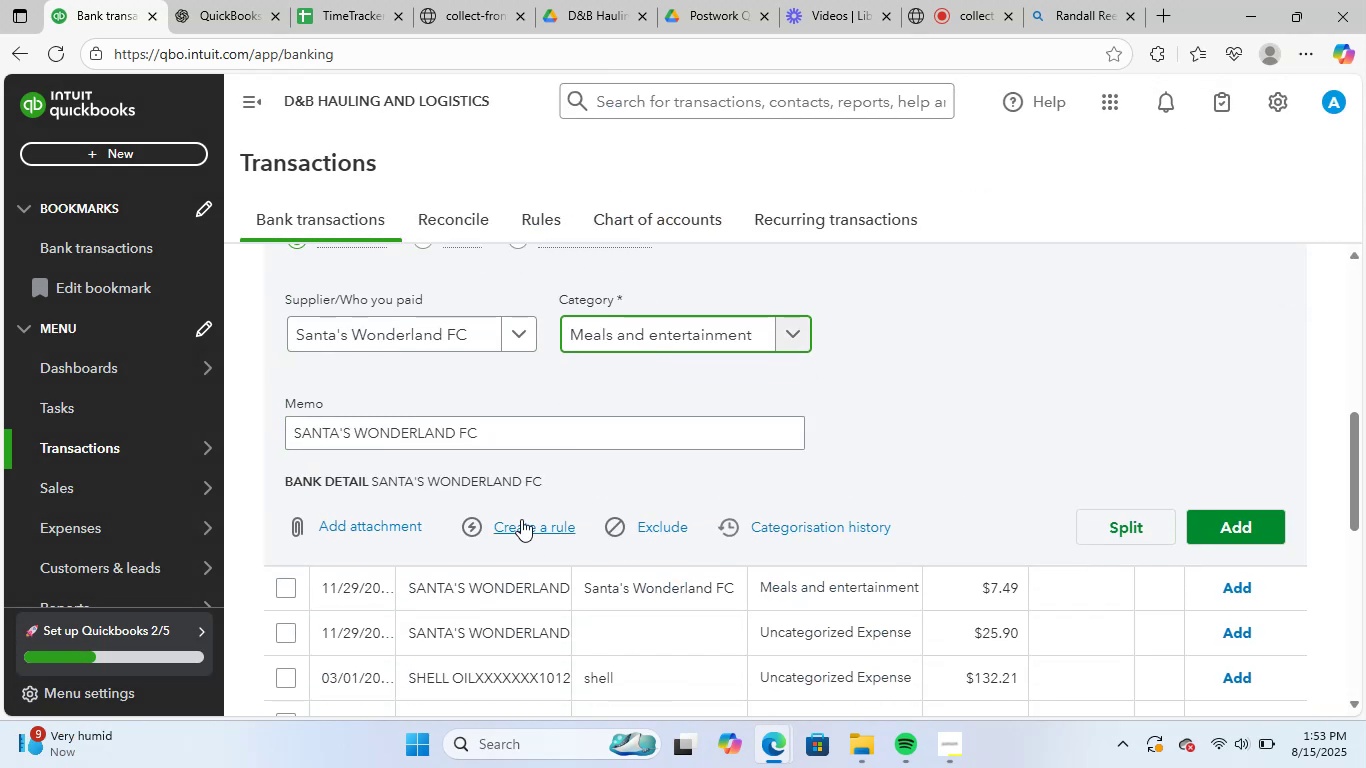 
left_click([522, 520])
 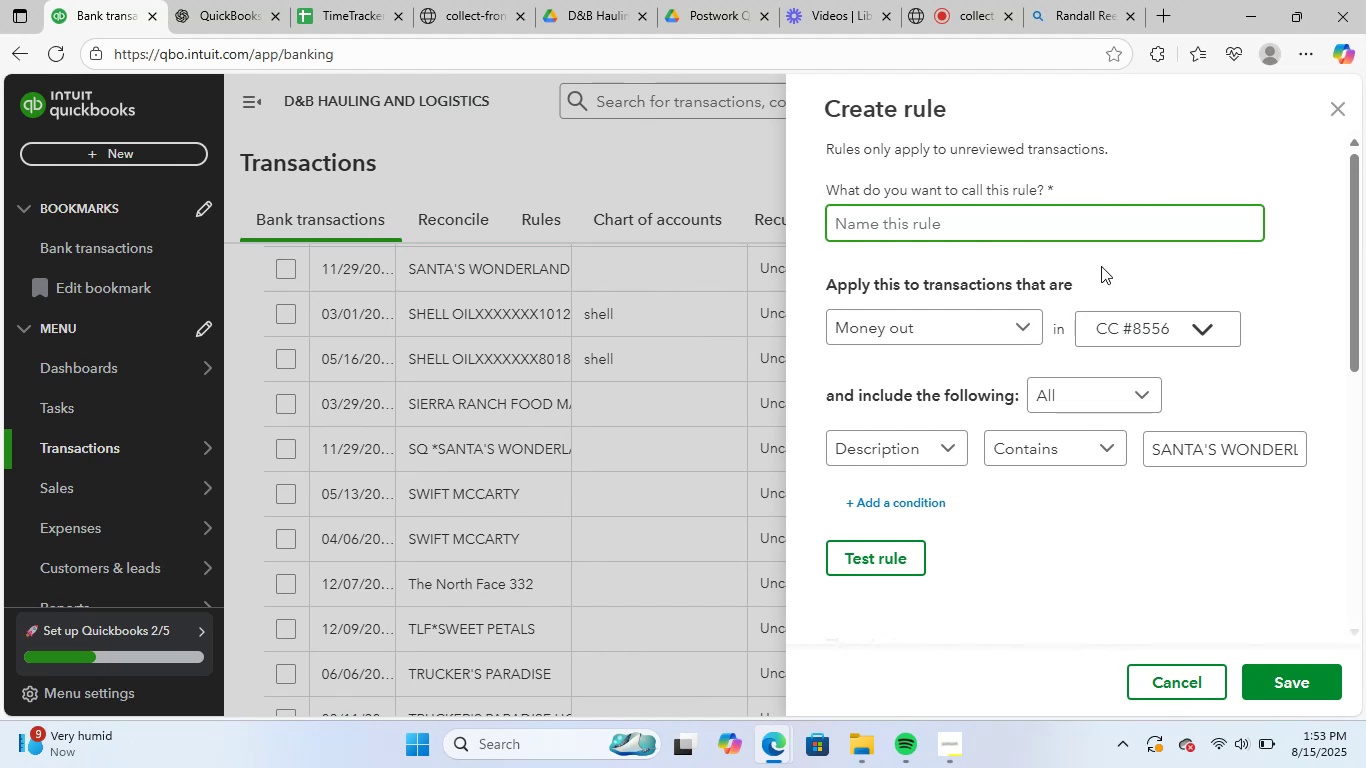 
key(Control+ControlLeft)
 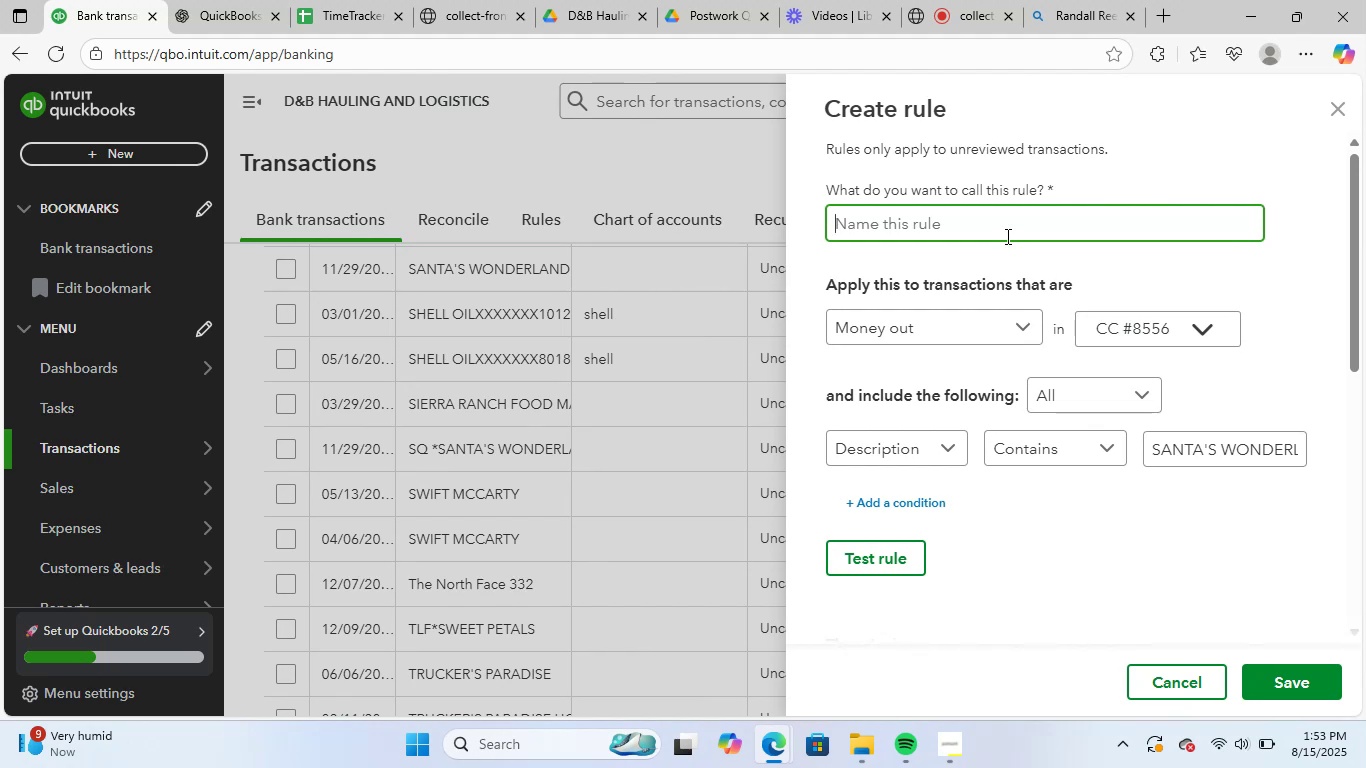 
key(Control+V)
 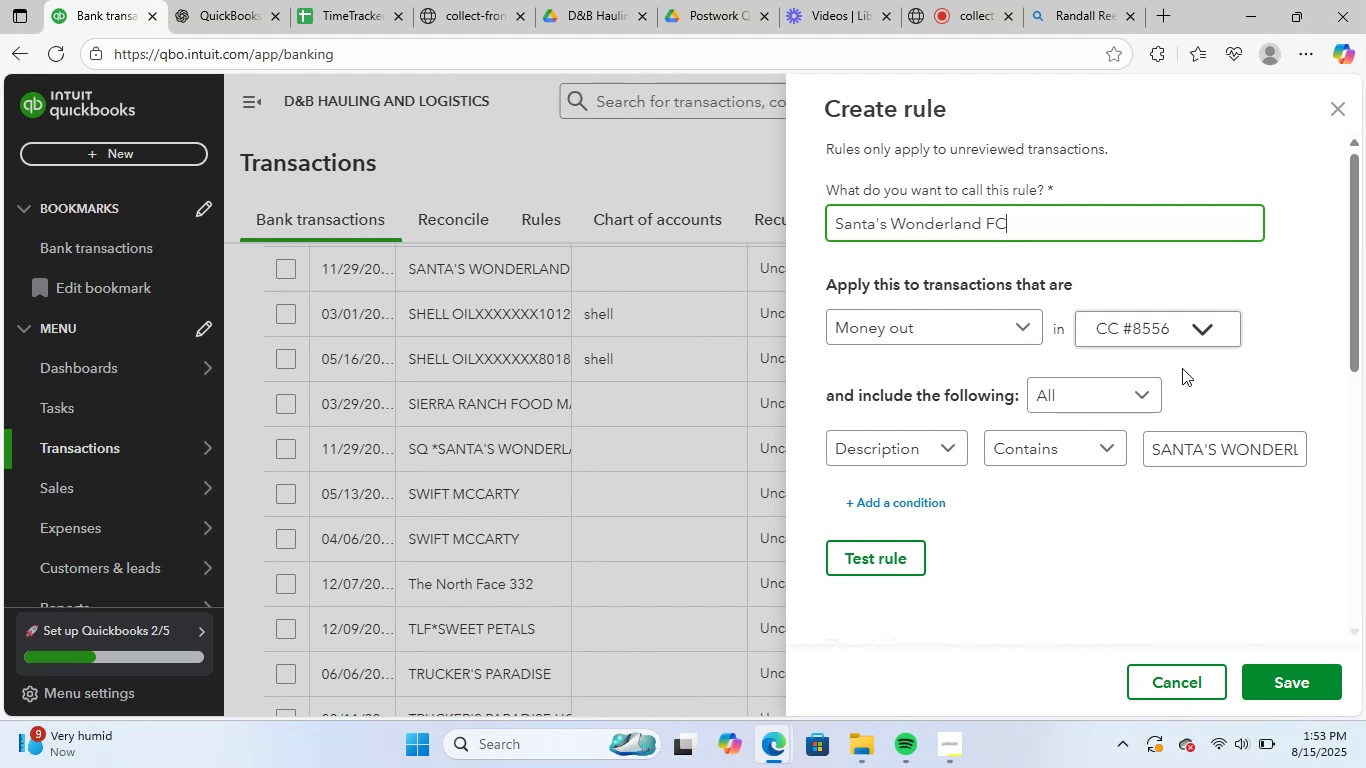 
scroll: coordinate [1254, 557], scroll_direction: down, amount: 7.0
 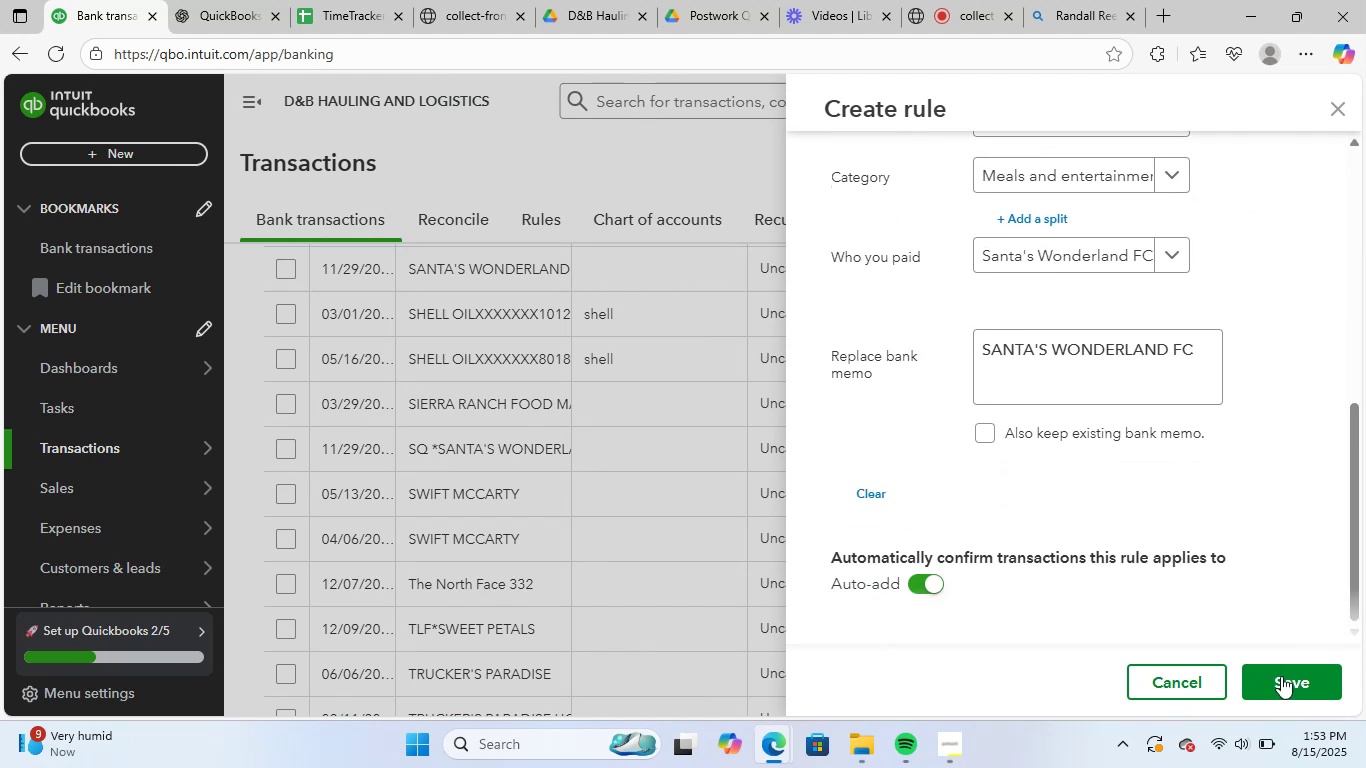 
left_click([1284, 680])
 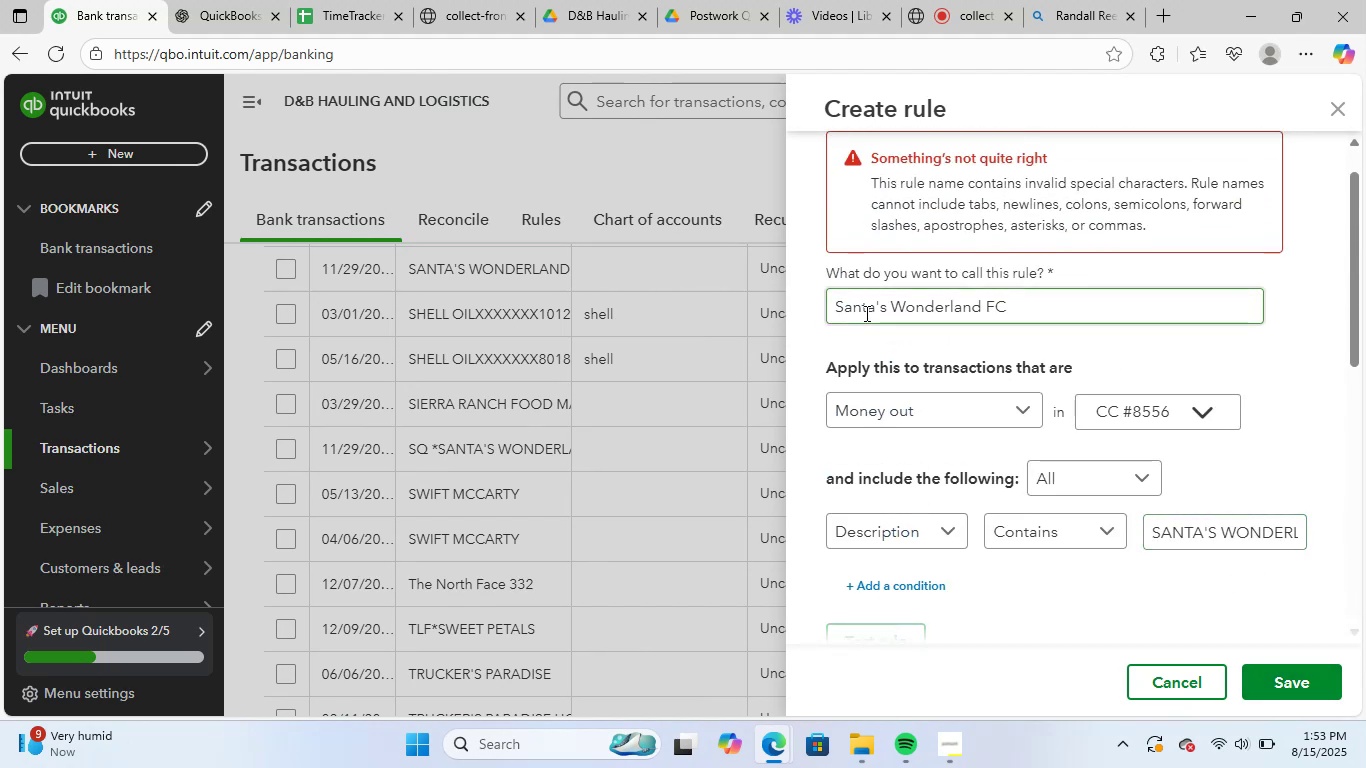 
left_click([883, 309])
 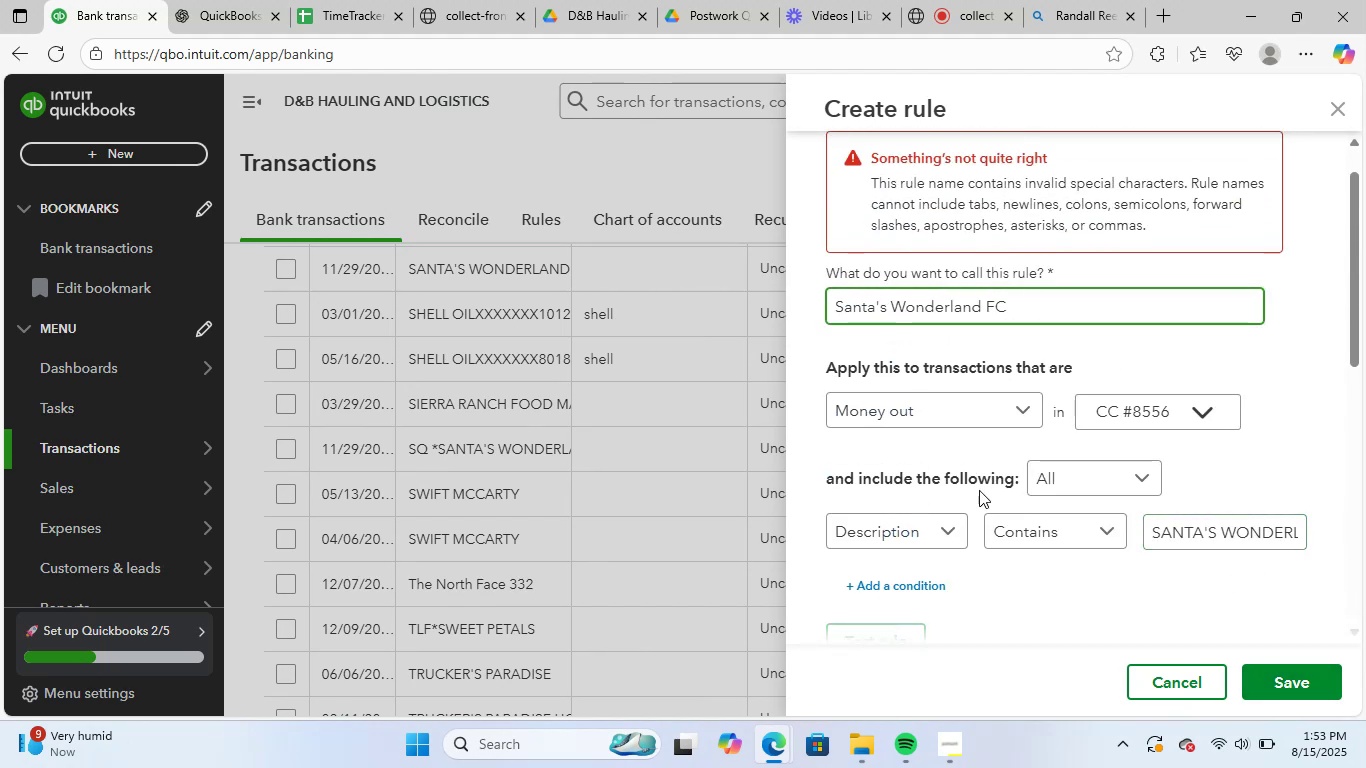 
key(Backspace)
 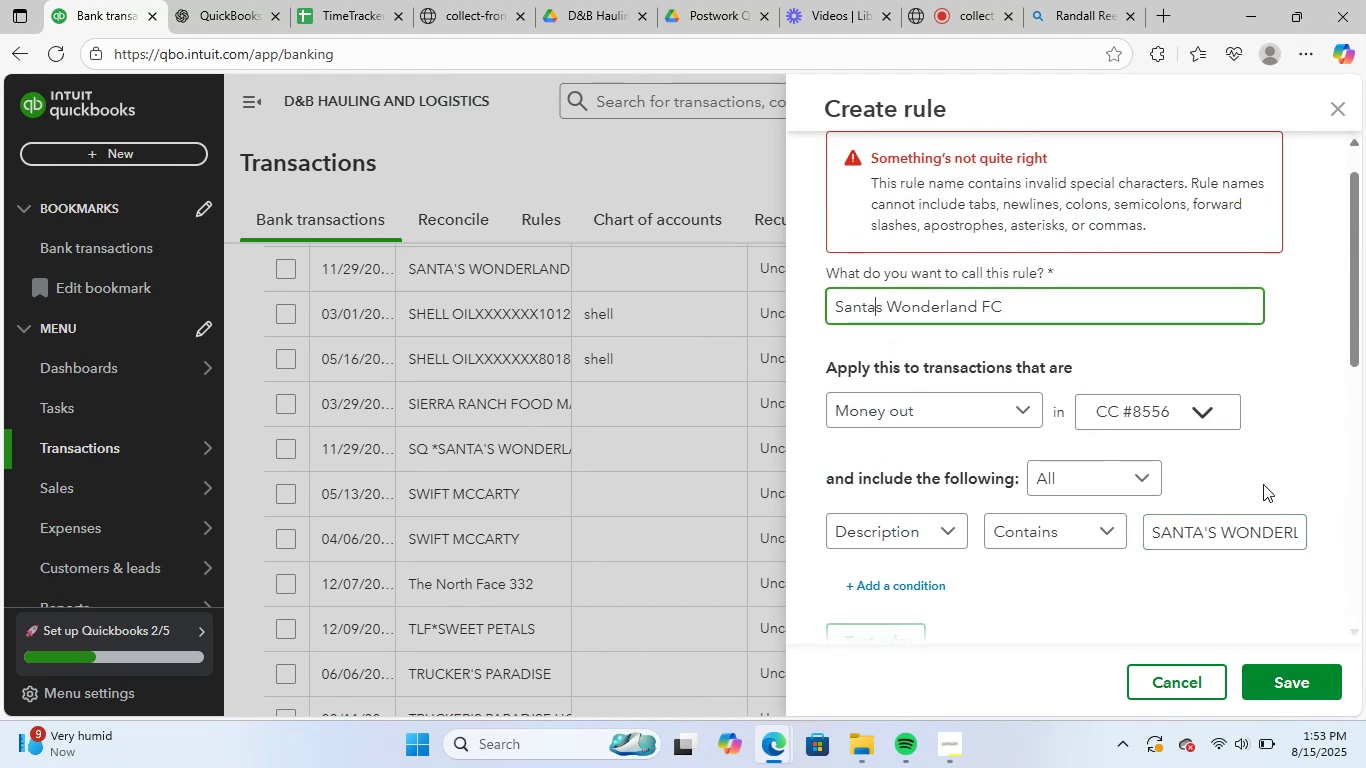 
scroll: coordinate [1239, 589], scroll_direction: down, amount: 7.0
 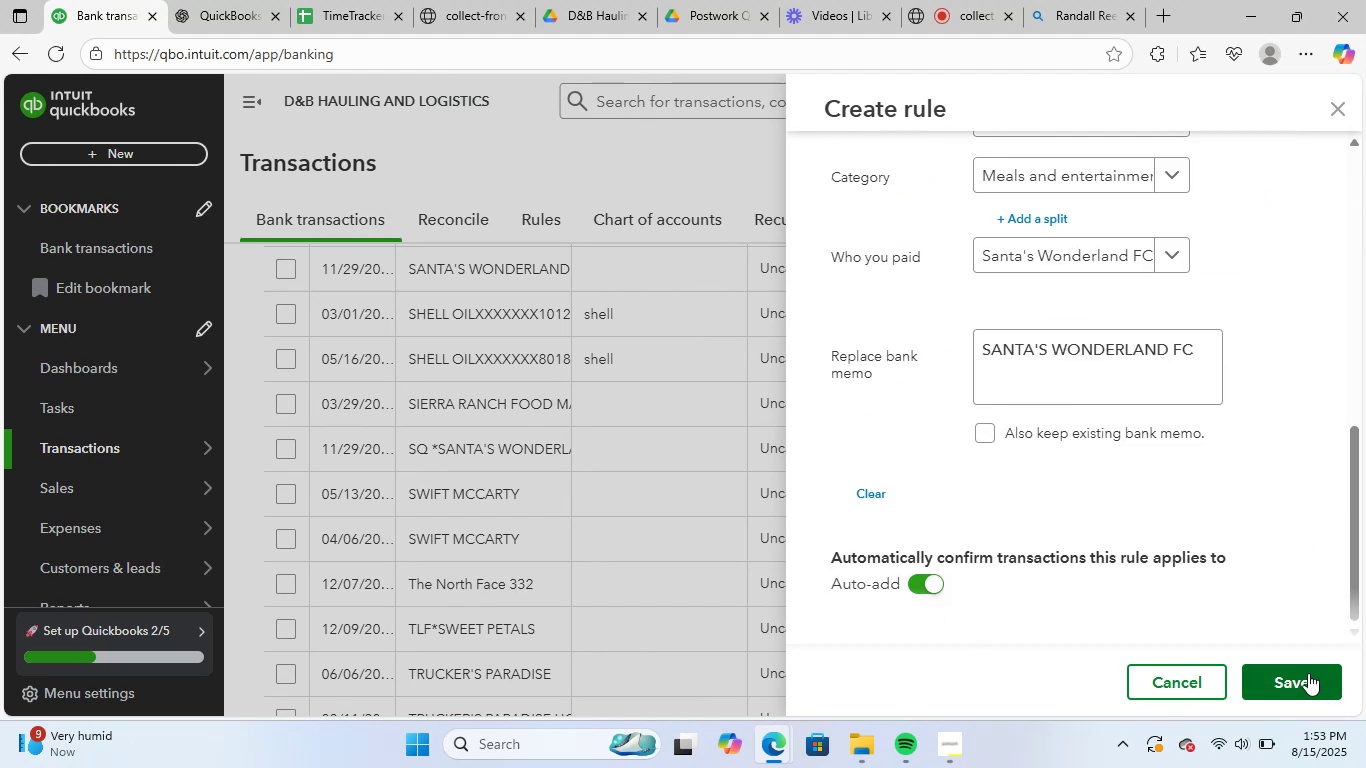 
left_click([1308, 673])
 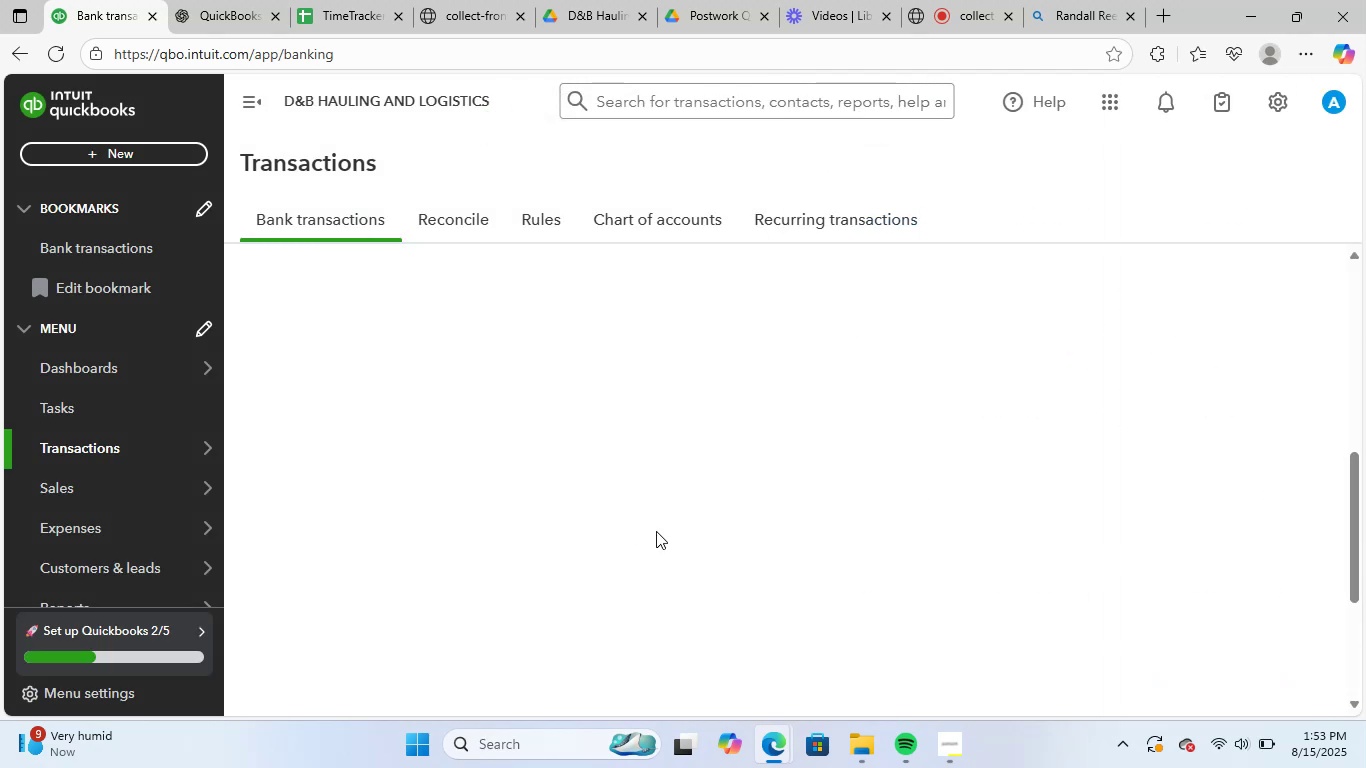 
scroll: coordinate [664, 538], scroll_direction: up, amount: 3.0
 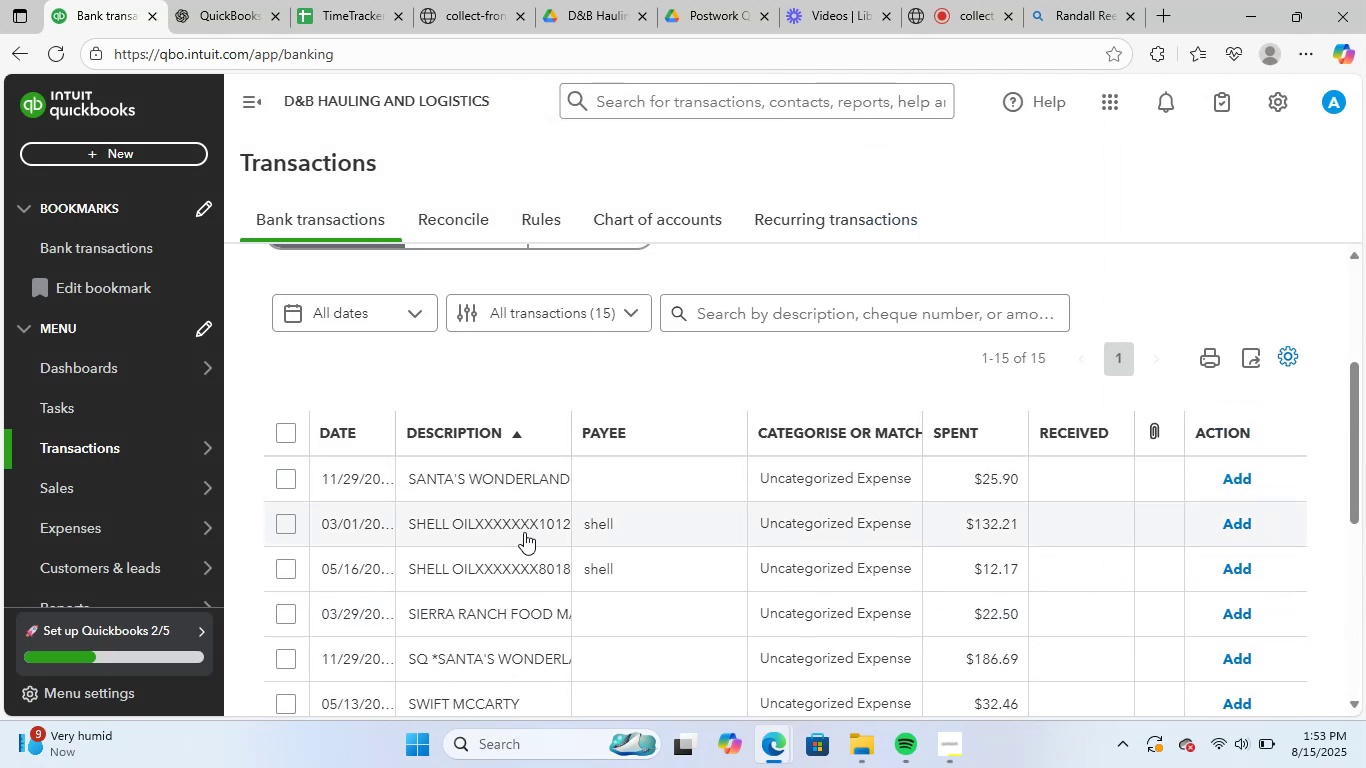 
left_click([521, 473])
 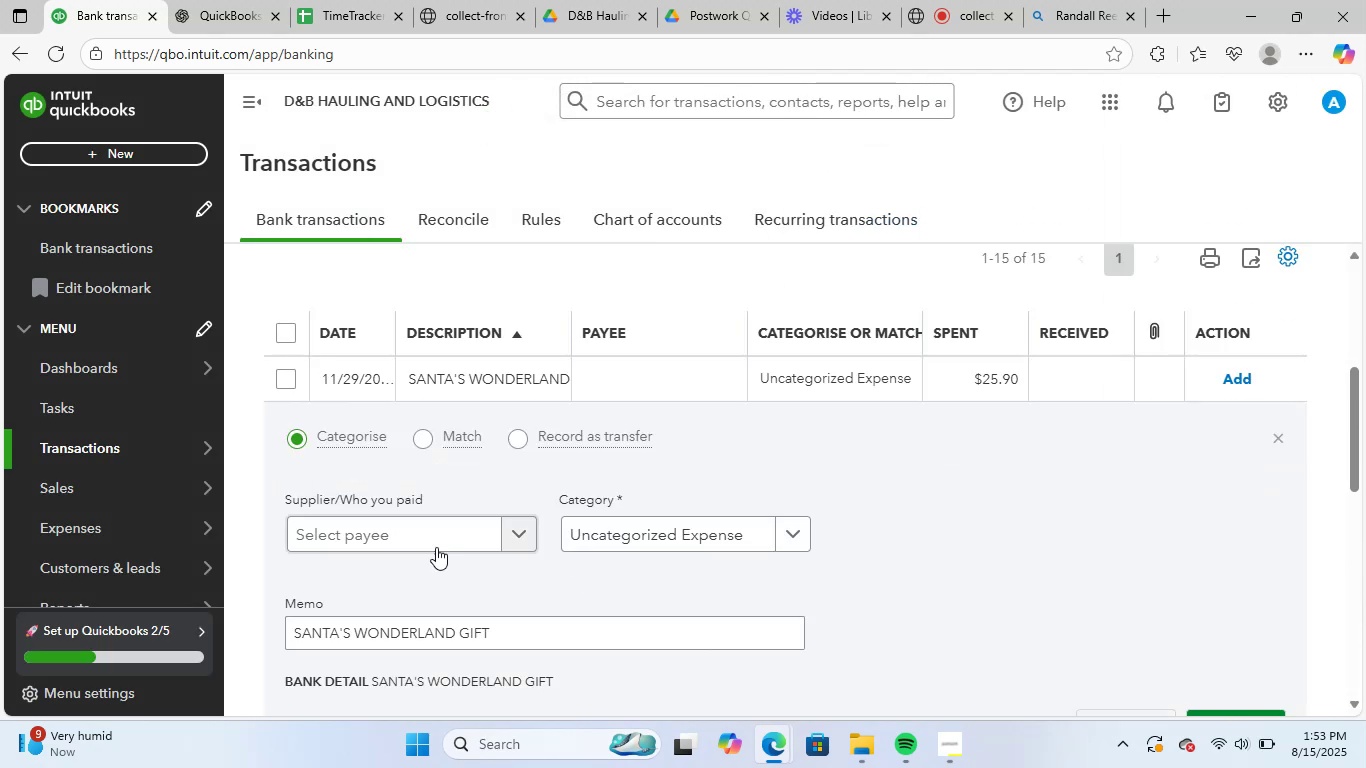 
left_click([436, 532])
 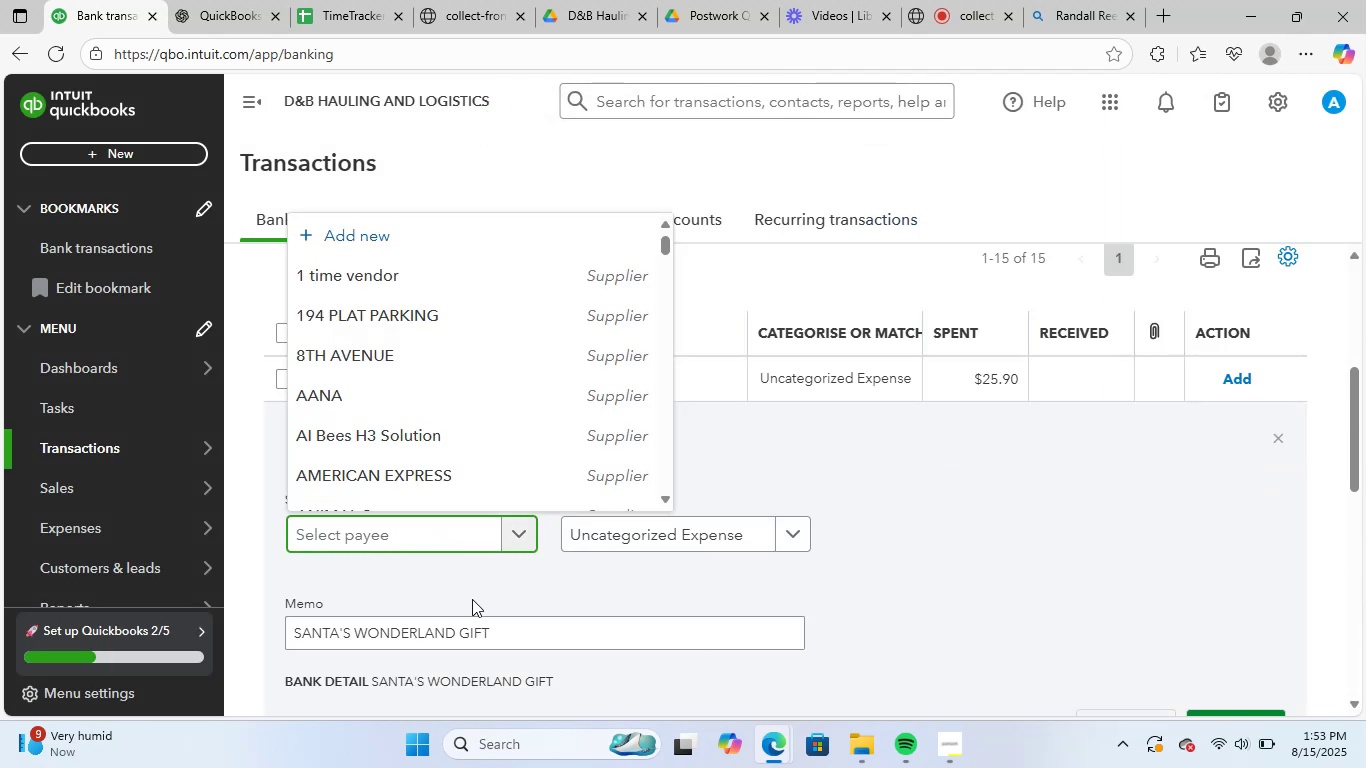 
left_click_drag(start_coordinate=[510, 620], to_coordinate=[200, 607])
 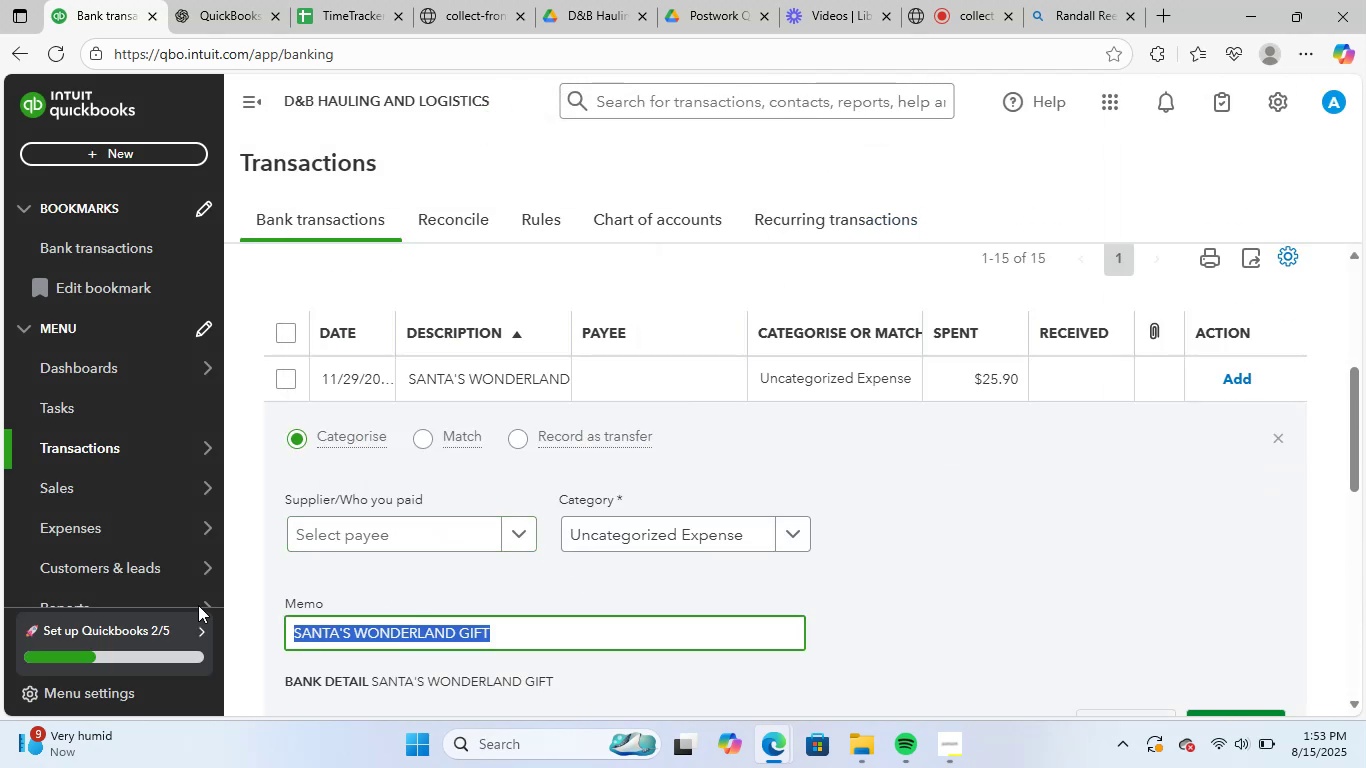 
key(Control+C)
 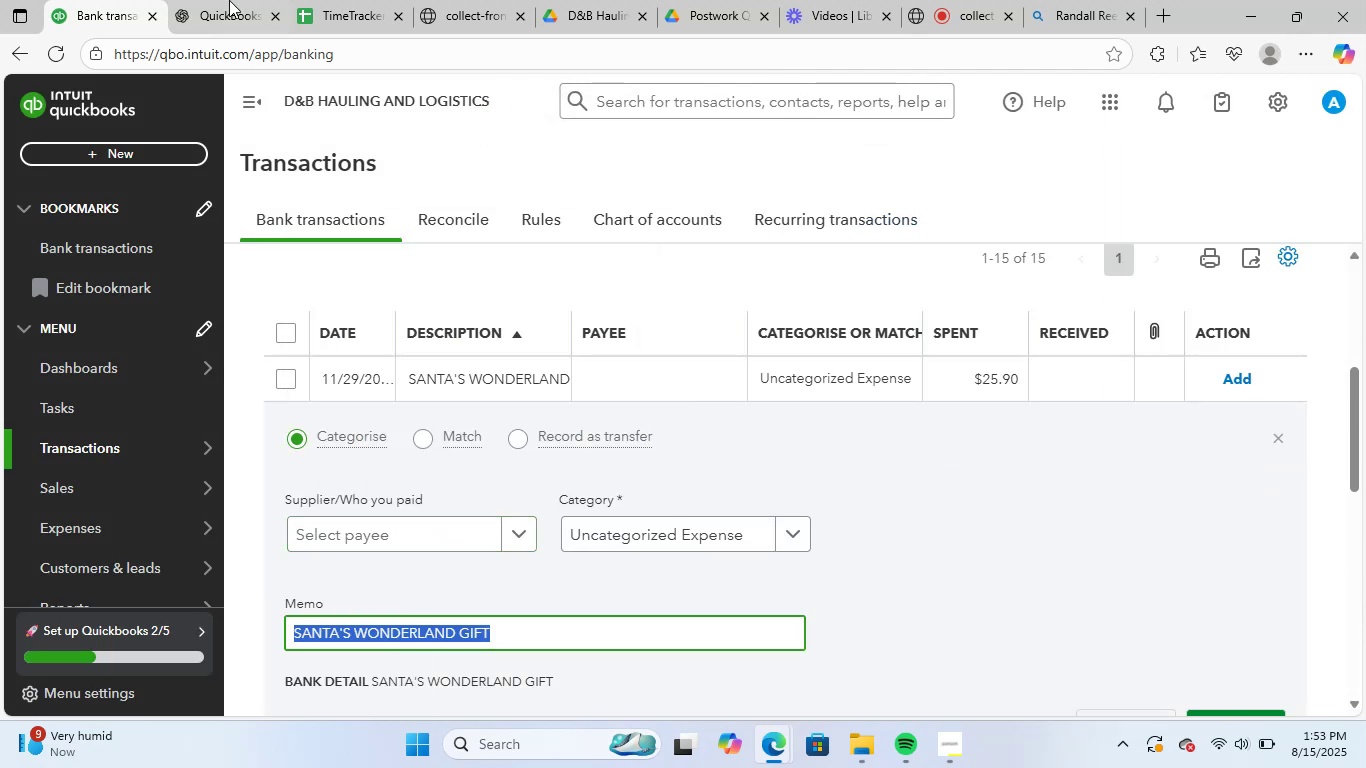 
left_click([219, 0])
 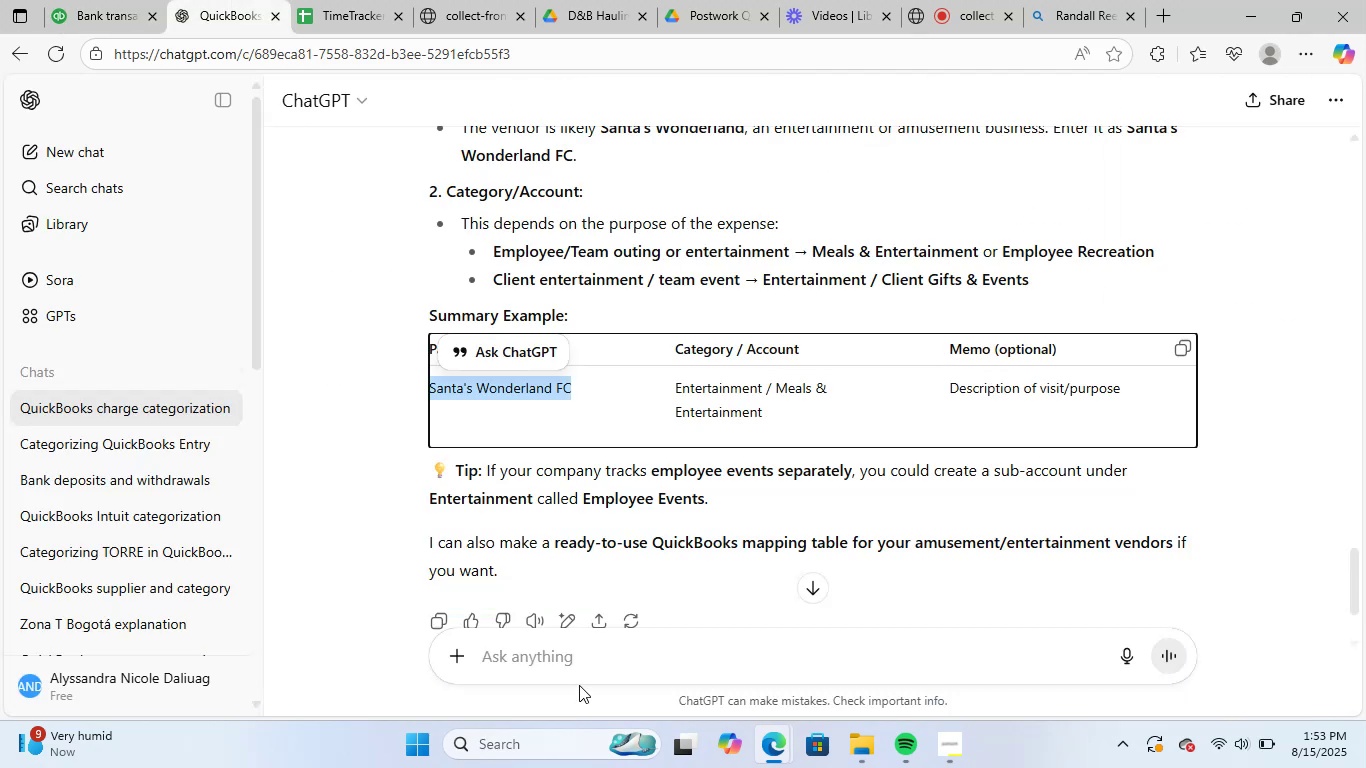 
double_click([590, 658])
 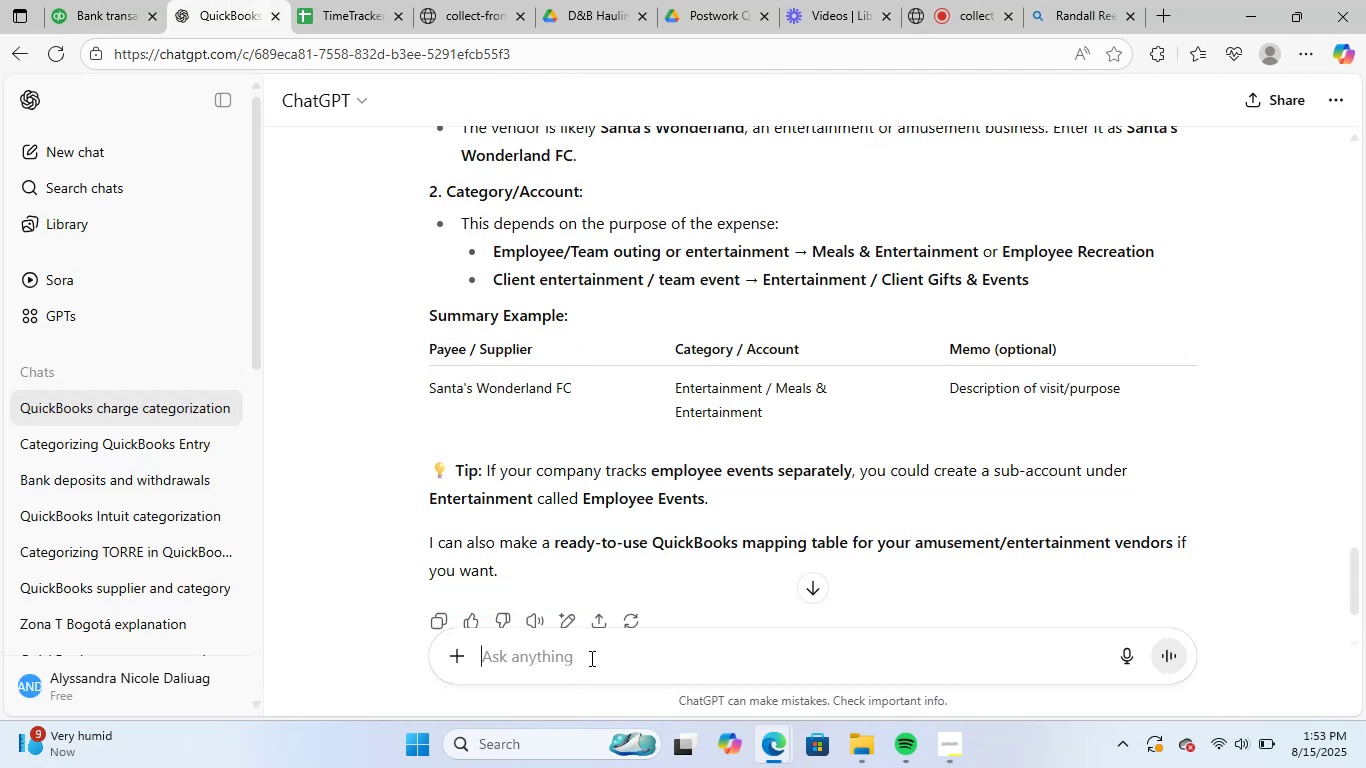 
key(Control+ControlLeft)
 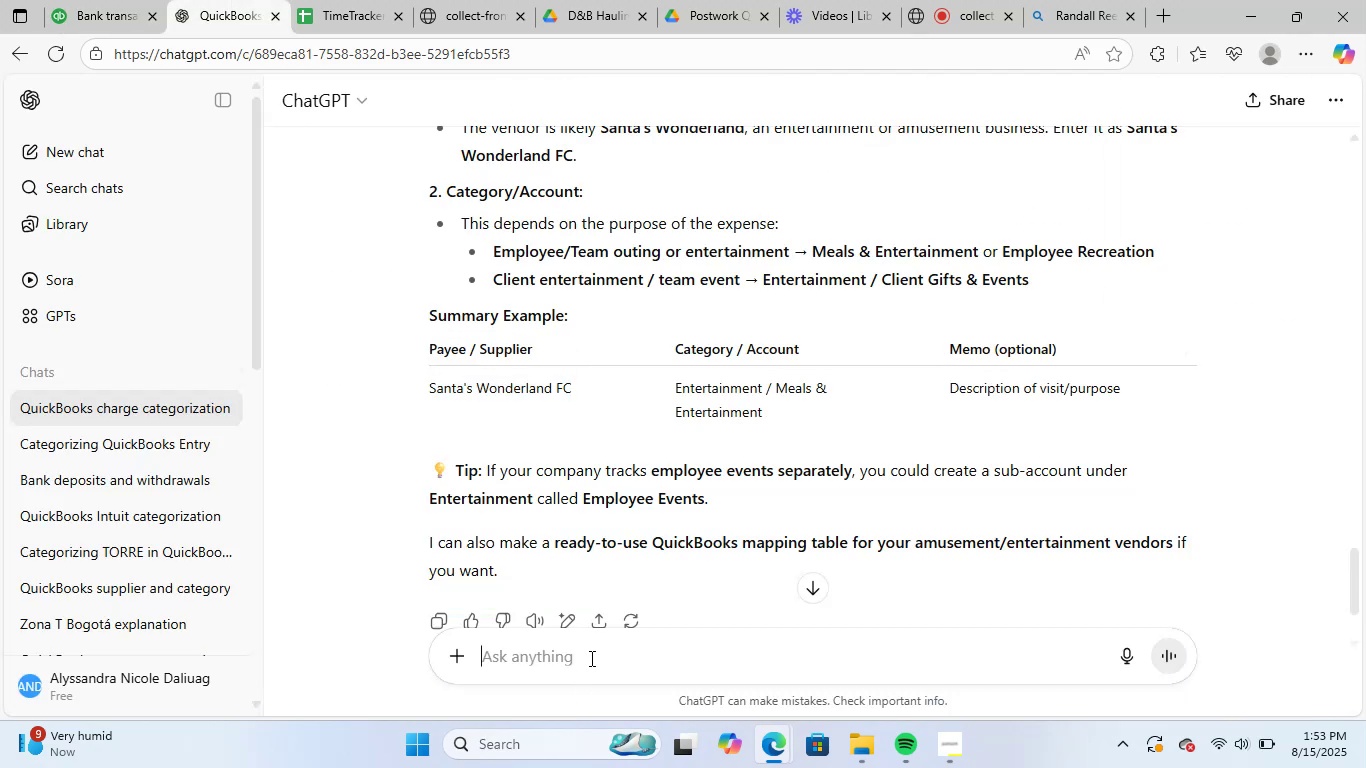 
key(Control+V)
 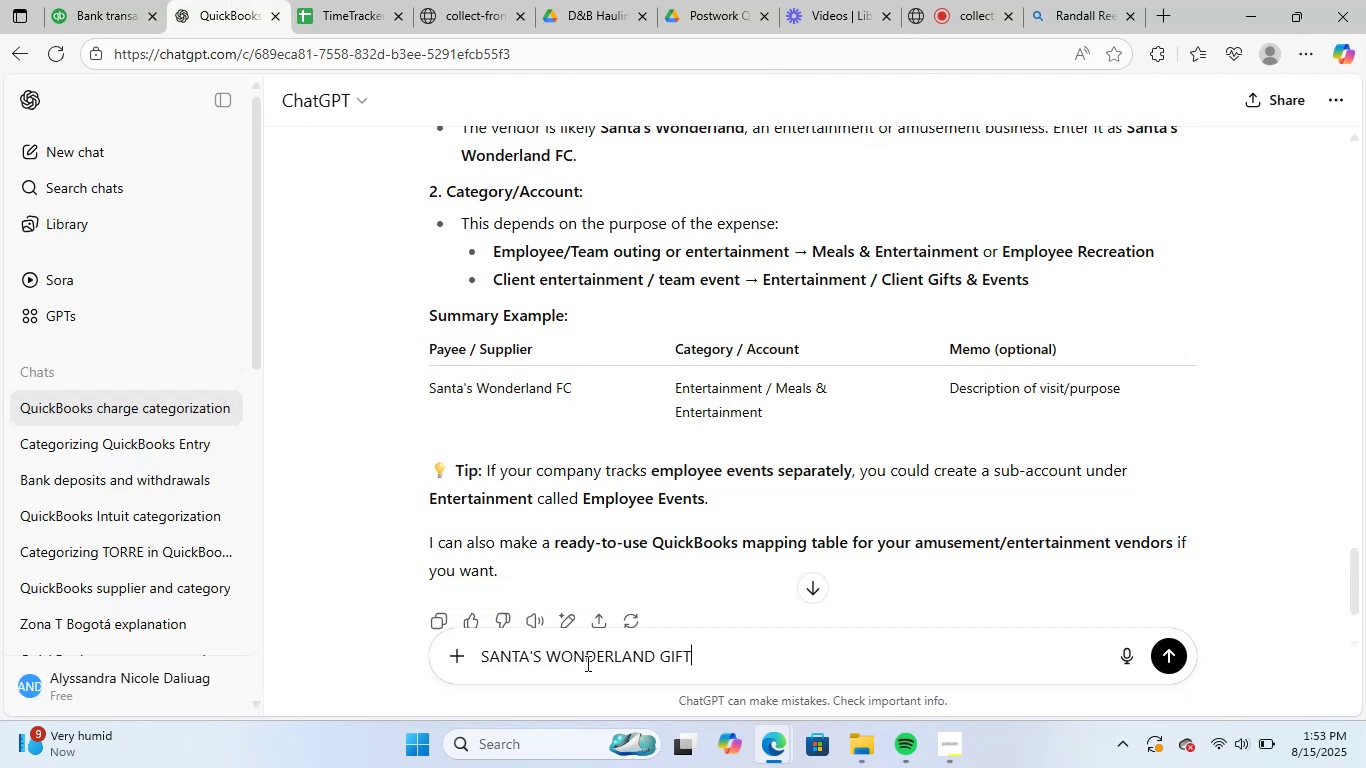 
key(NumpadEnter)
 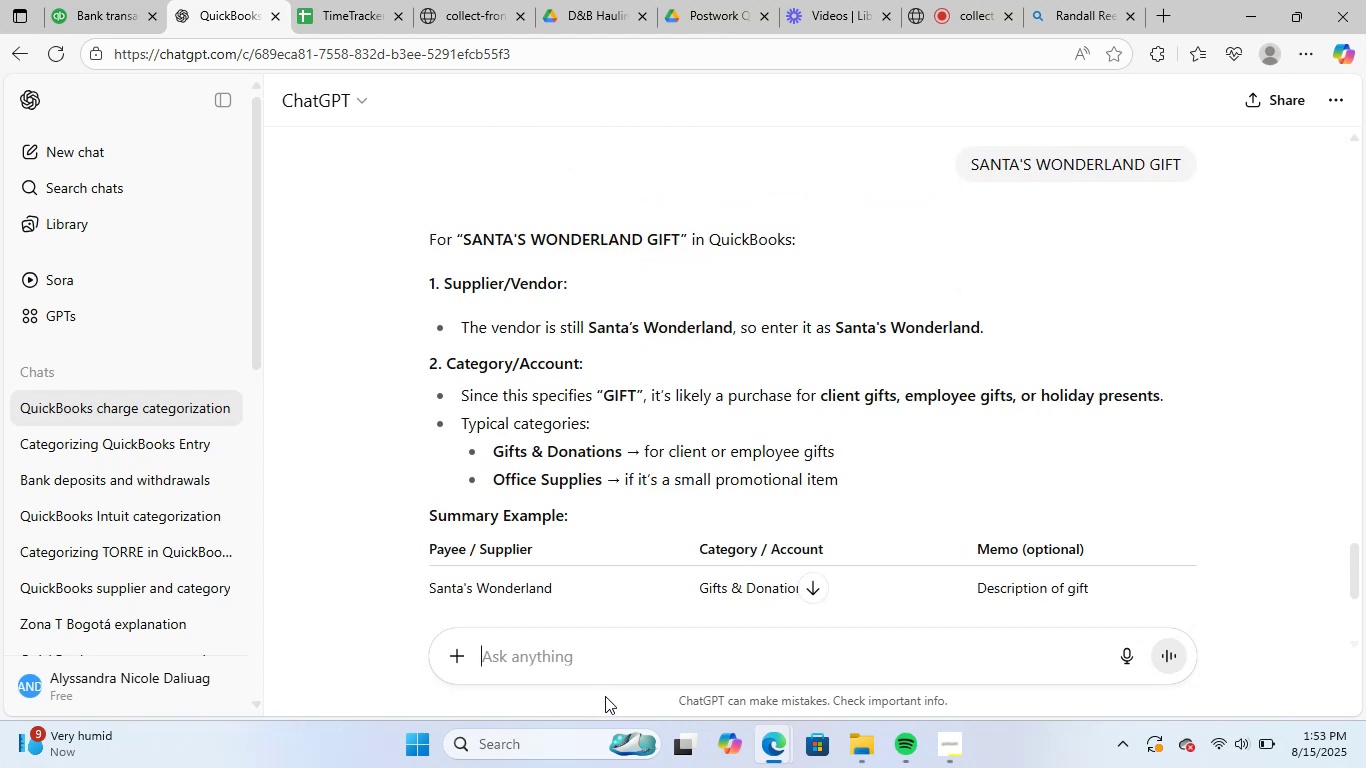 
wait(11.83)
 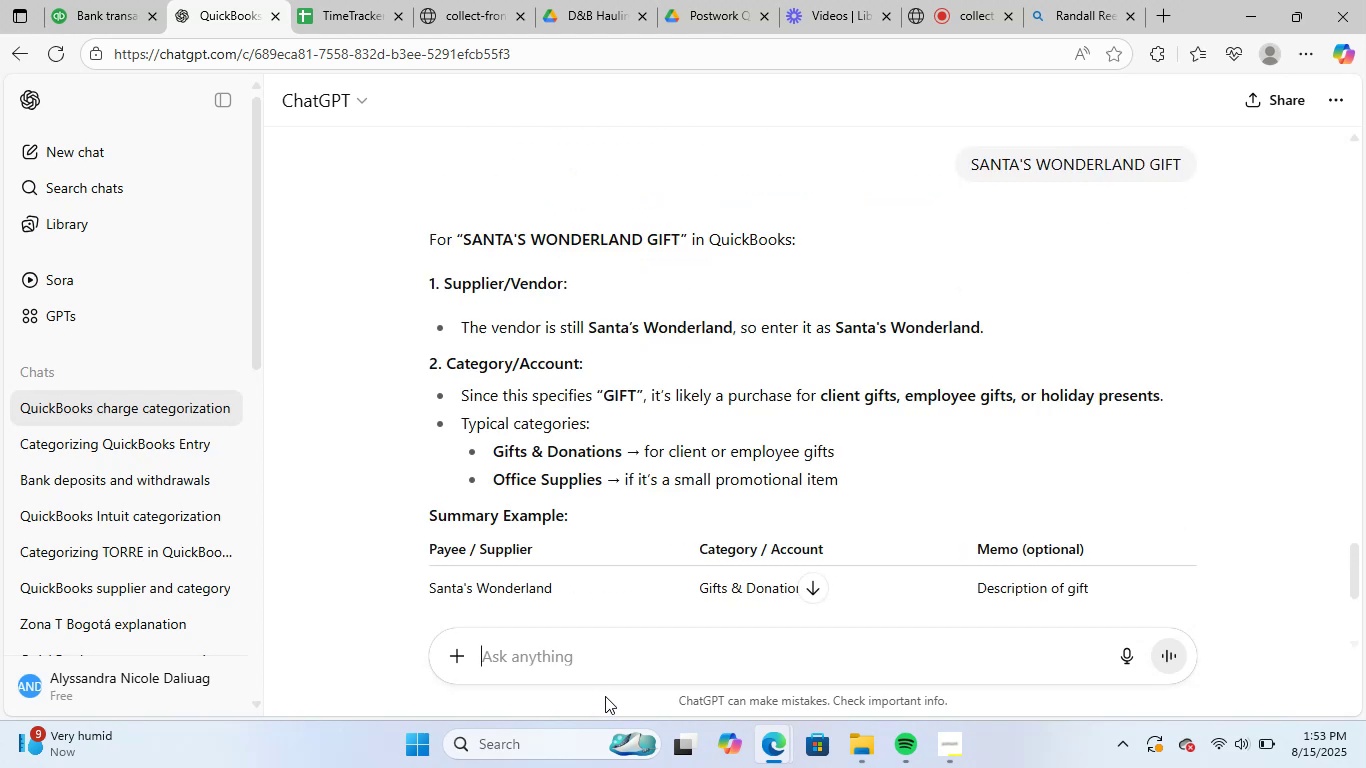 
left_click([442, 521])
 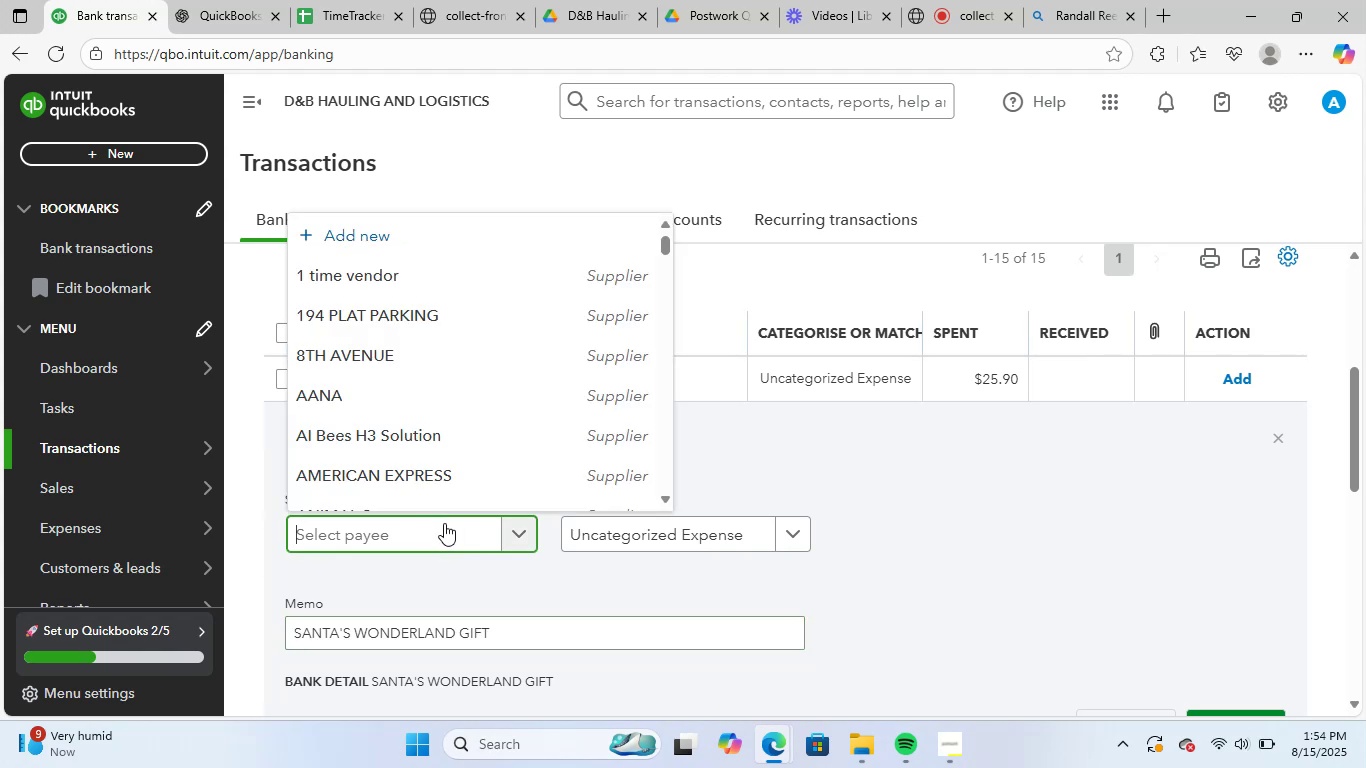 
key(Control+V)
 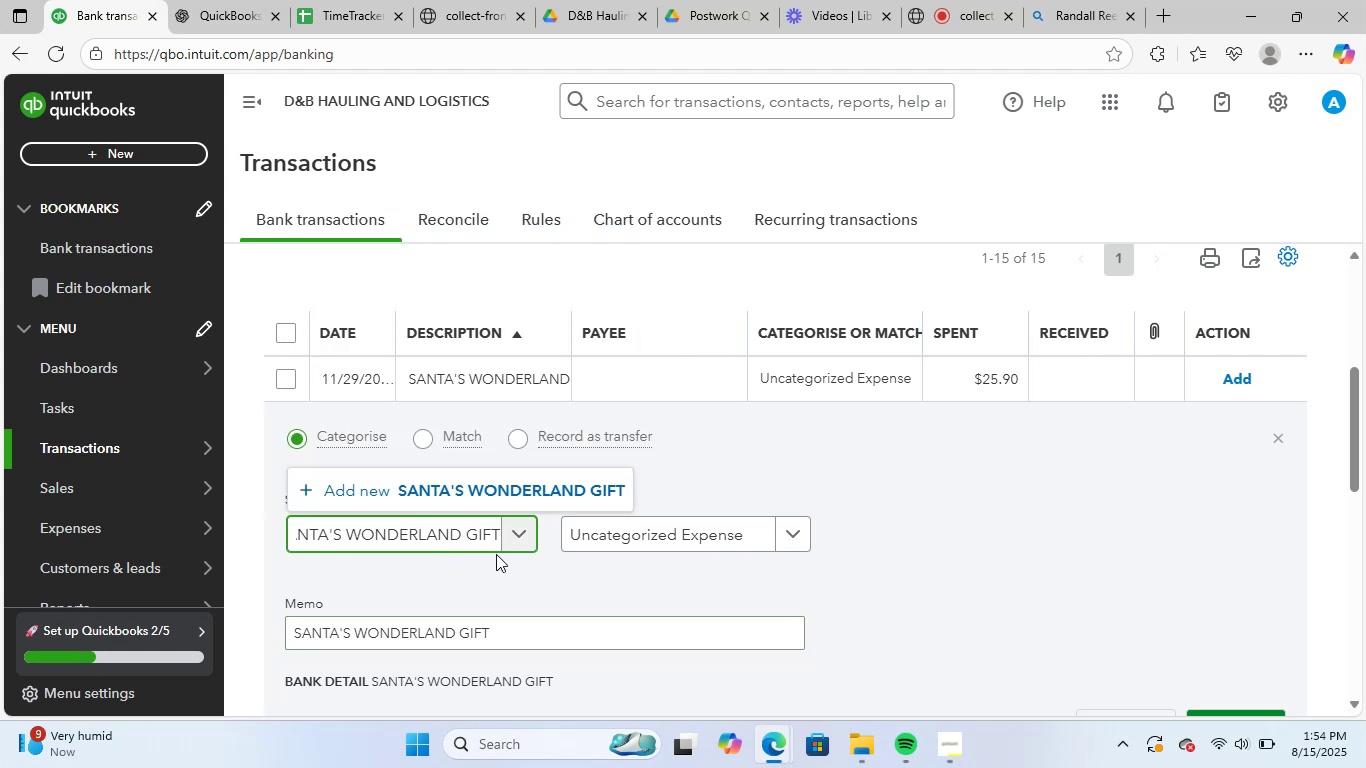 
key(Backspace)
 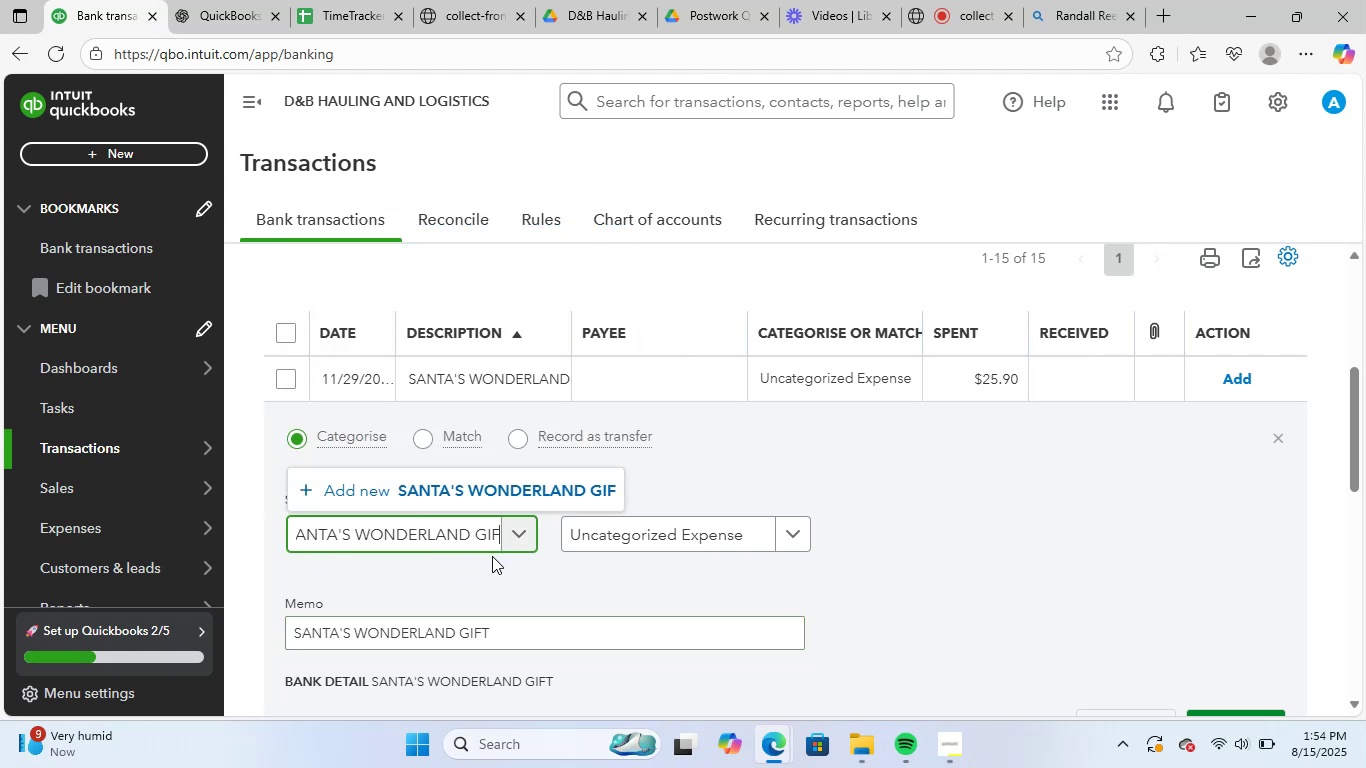 
key(Backspace)
 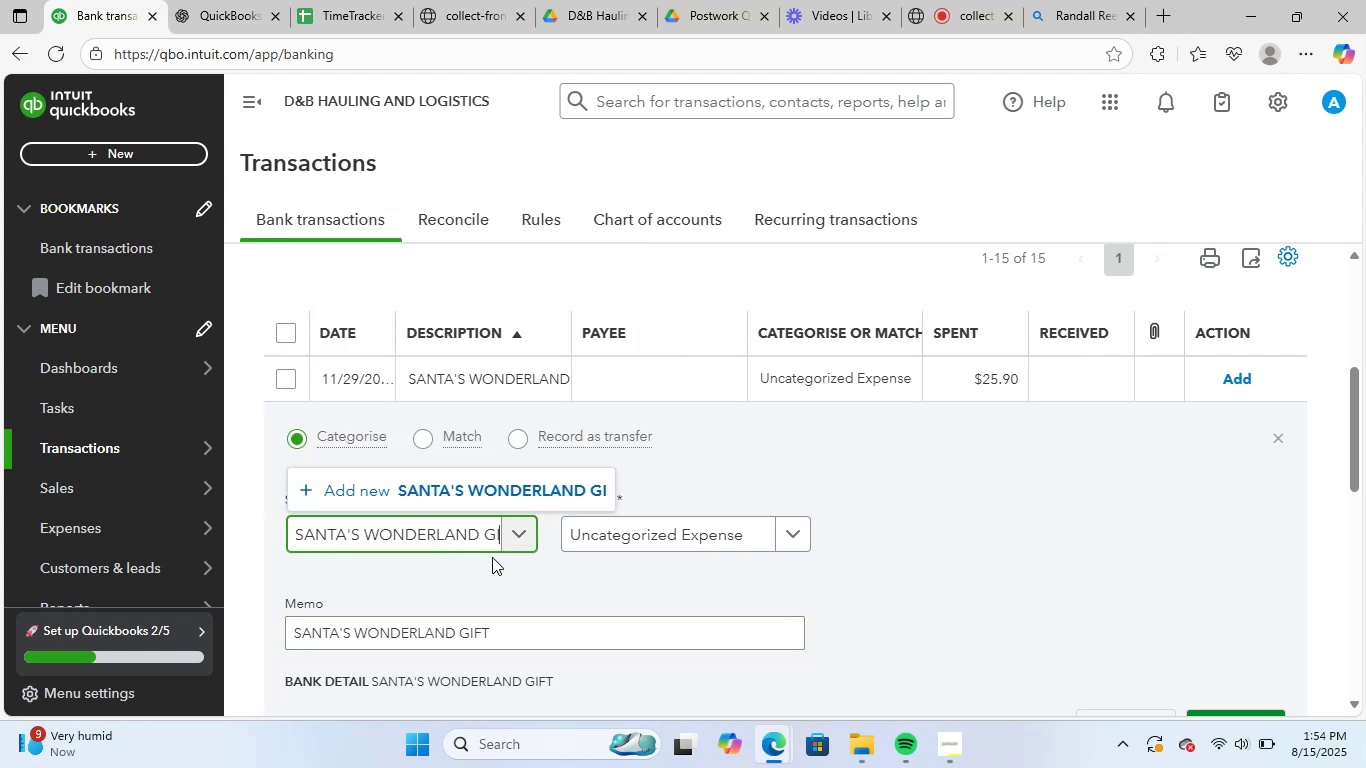 
key(Backspace)
 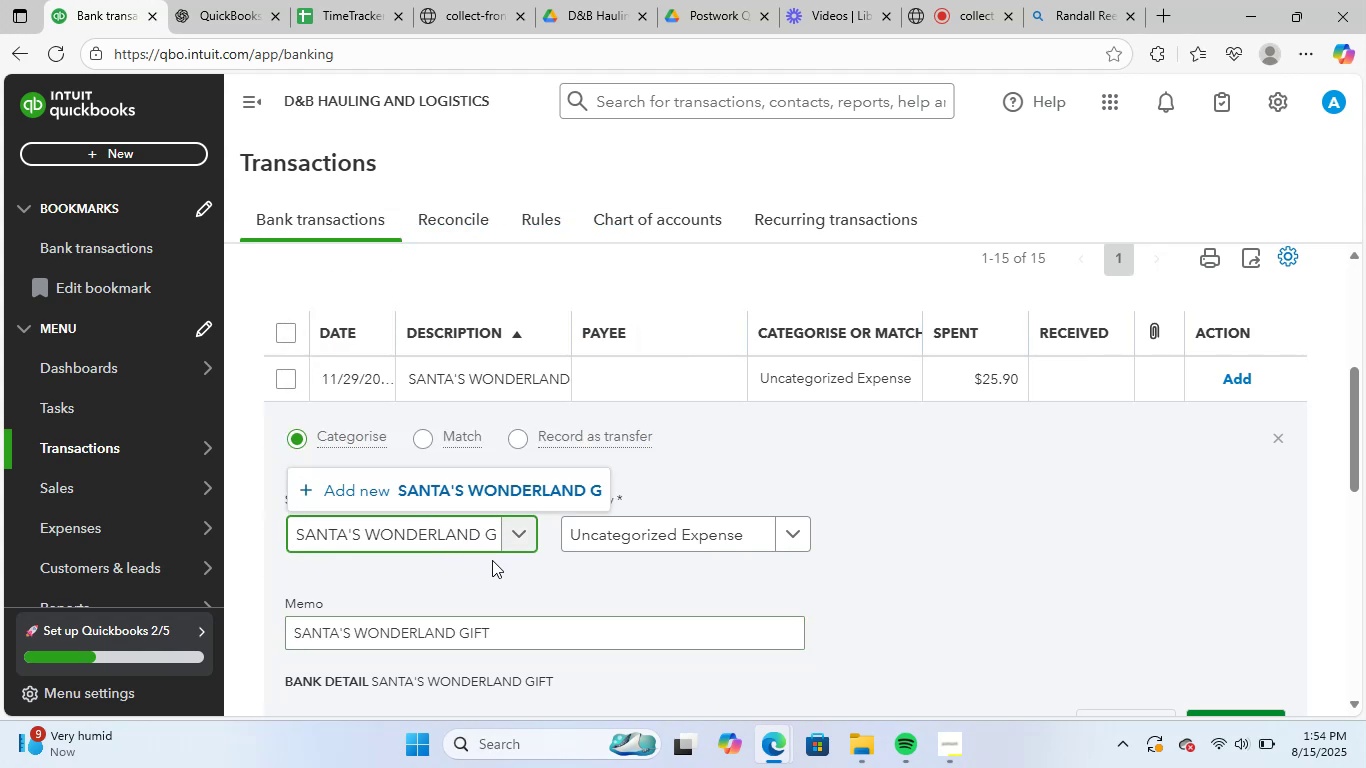 
key(Backspace)
 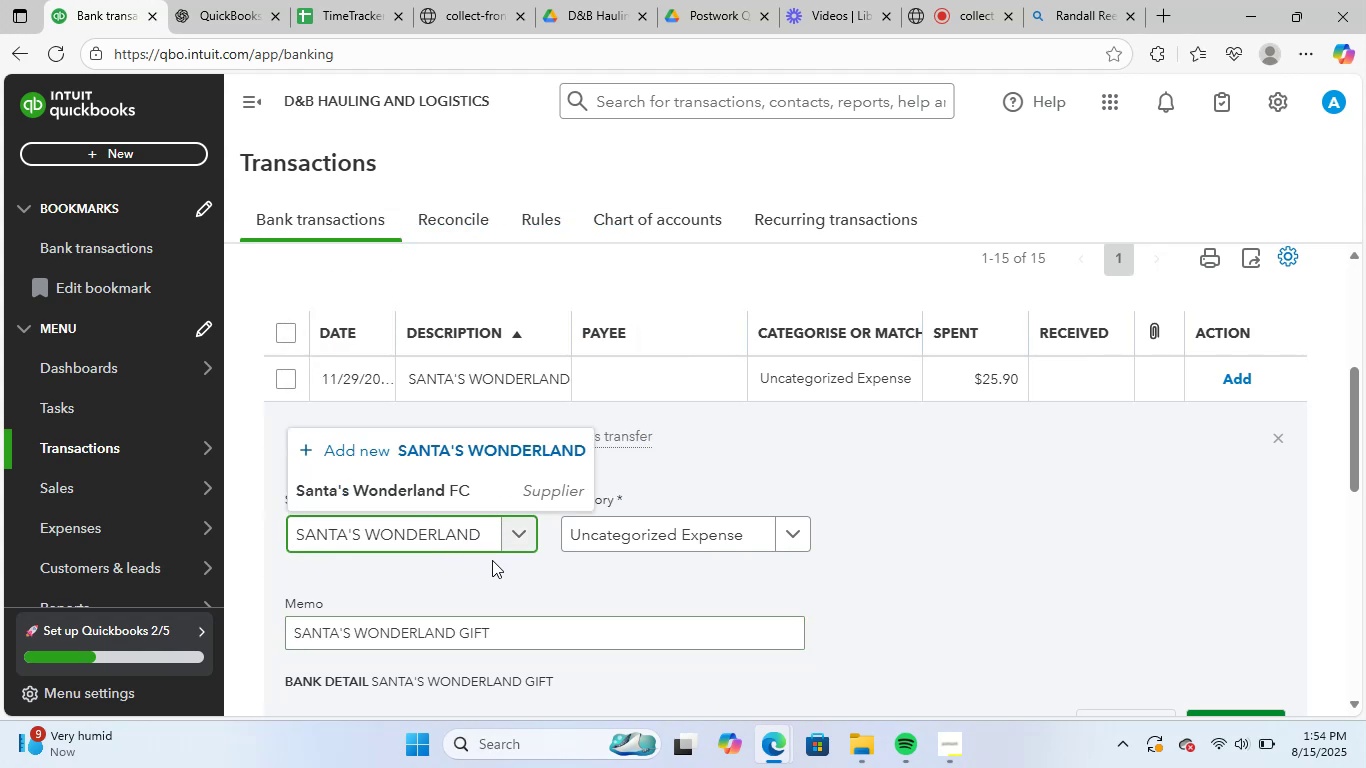 
left_click([449, 487])
 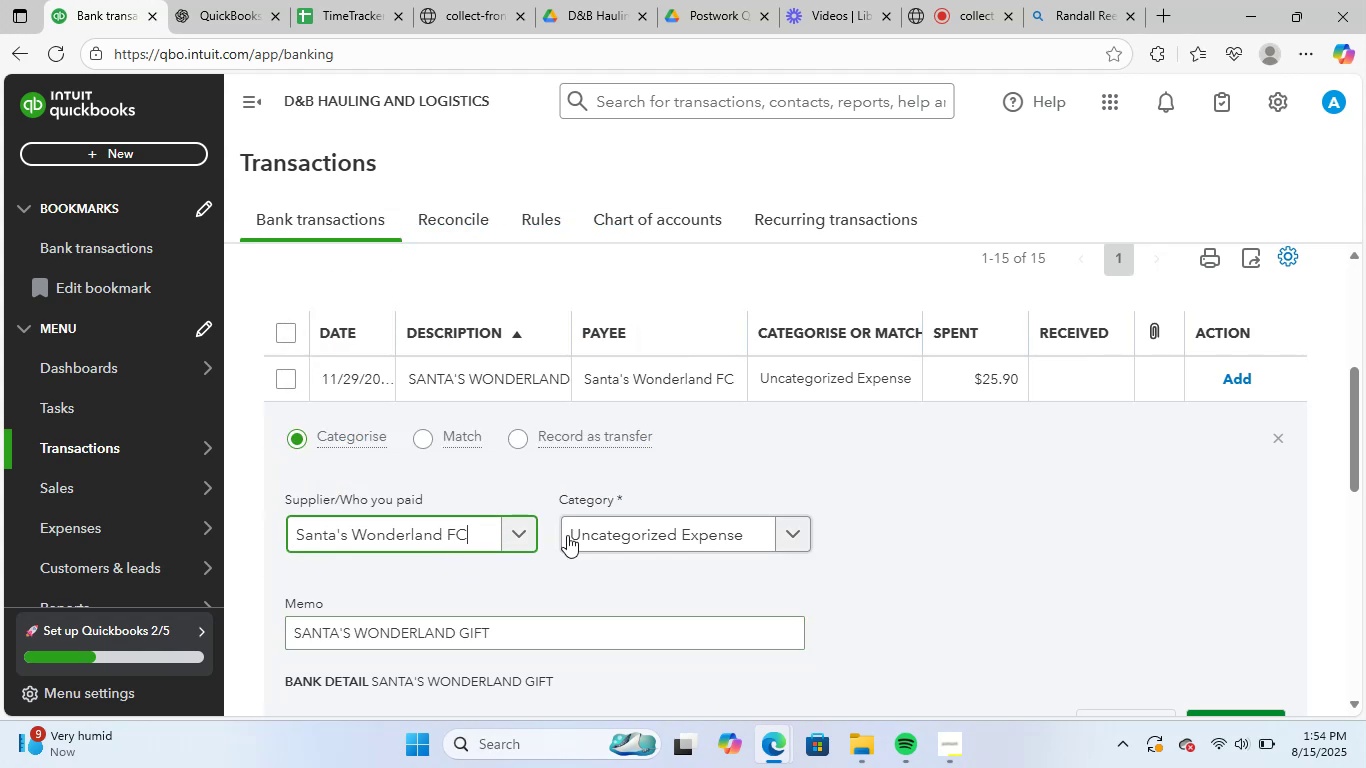 
left_click([594, 540])
 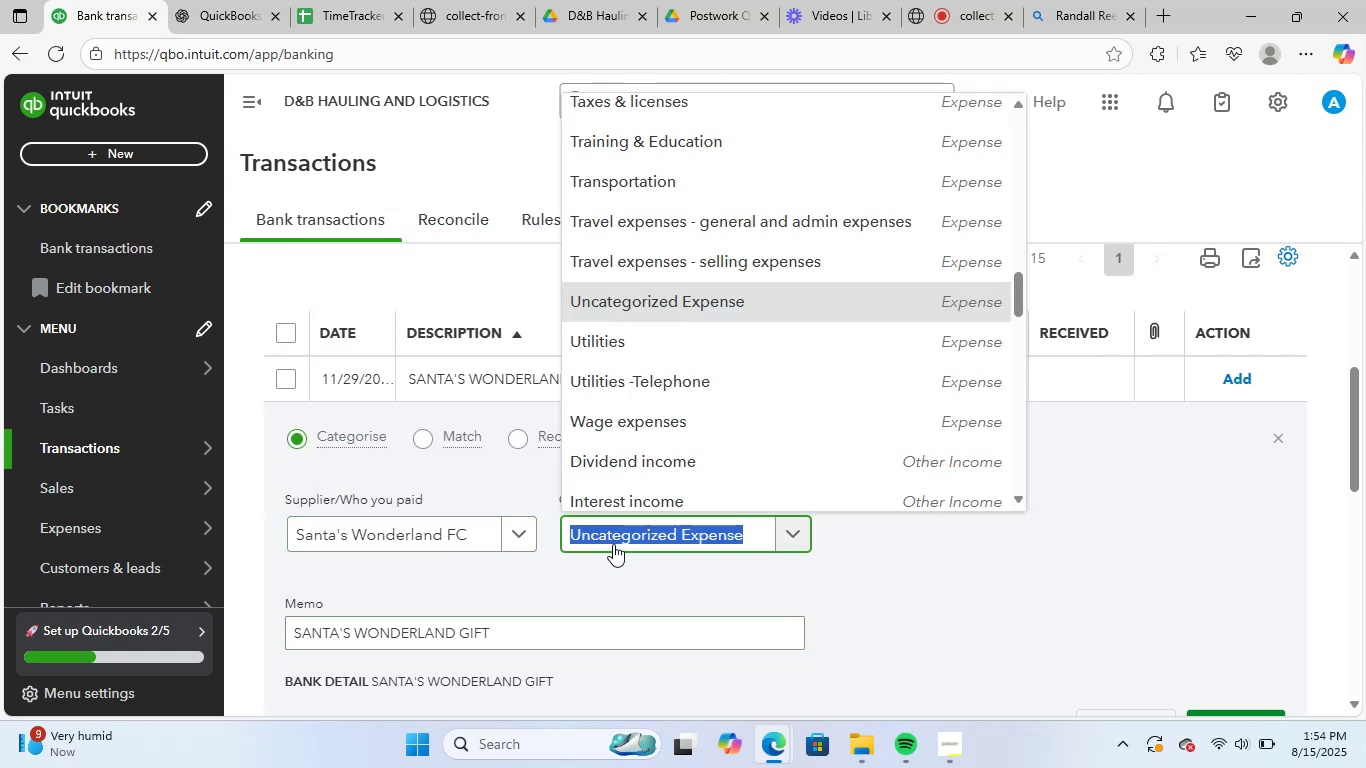 
type(gener)
 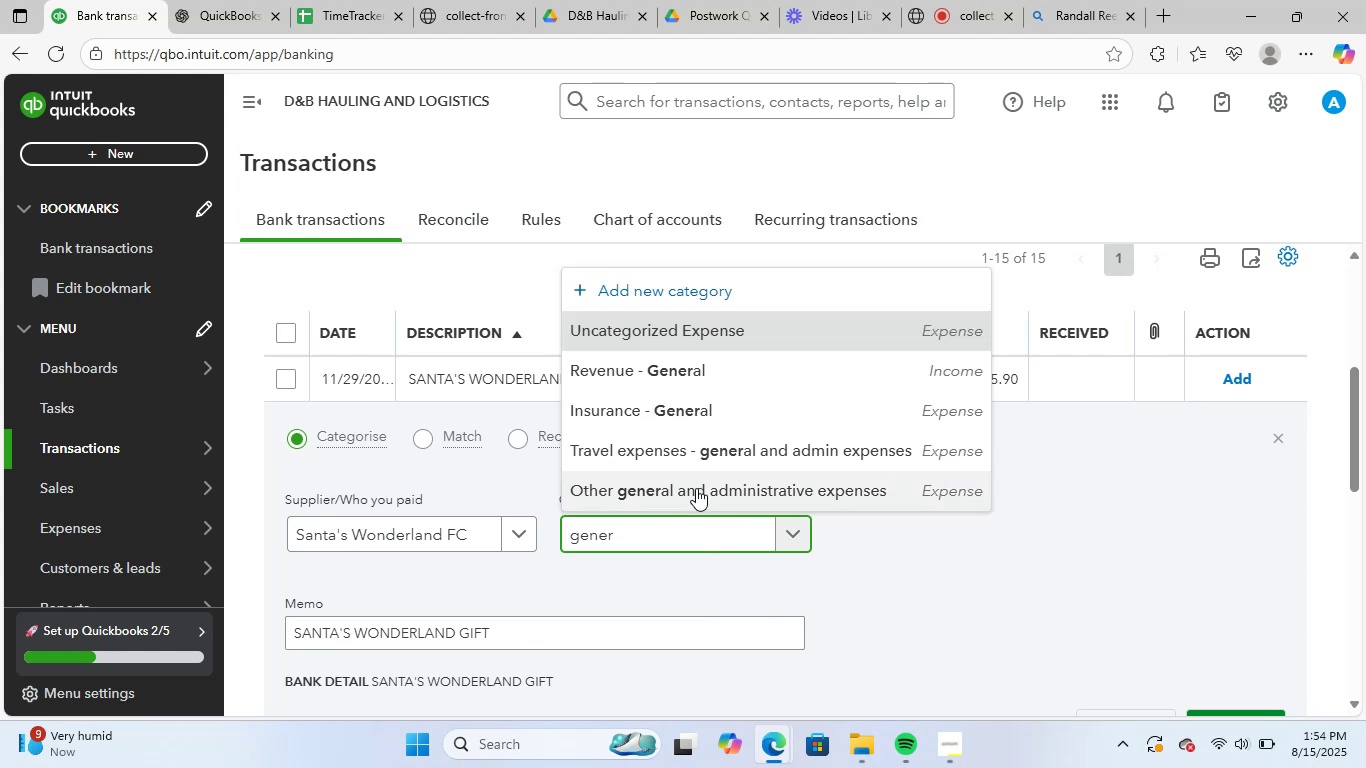 
left_click([697, 488])
 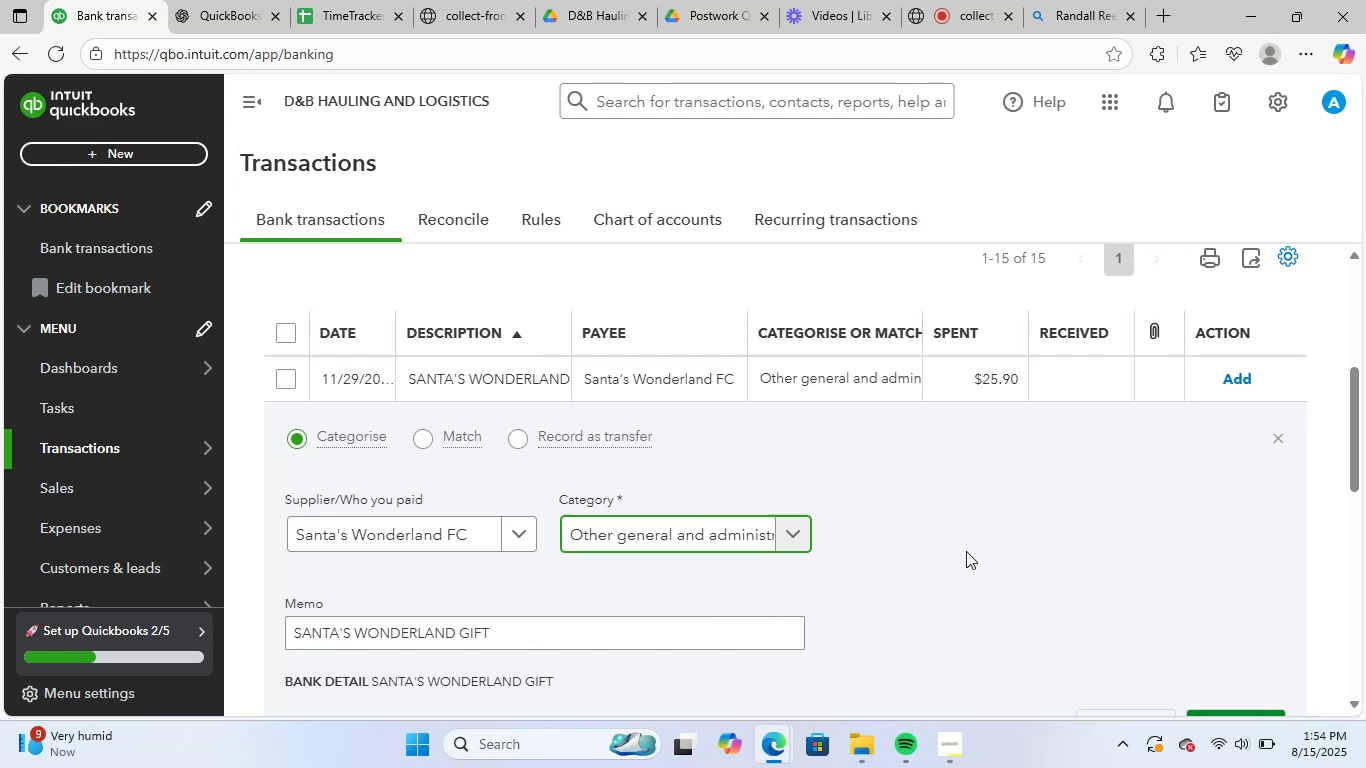 
scroll: coordinate [966, 551], scroll_direction: down, amount: 2.0
 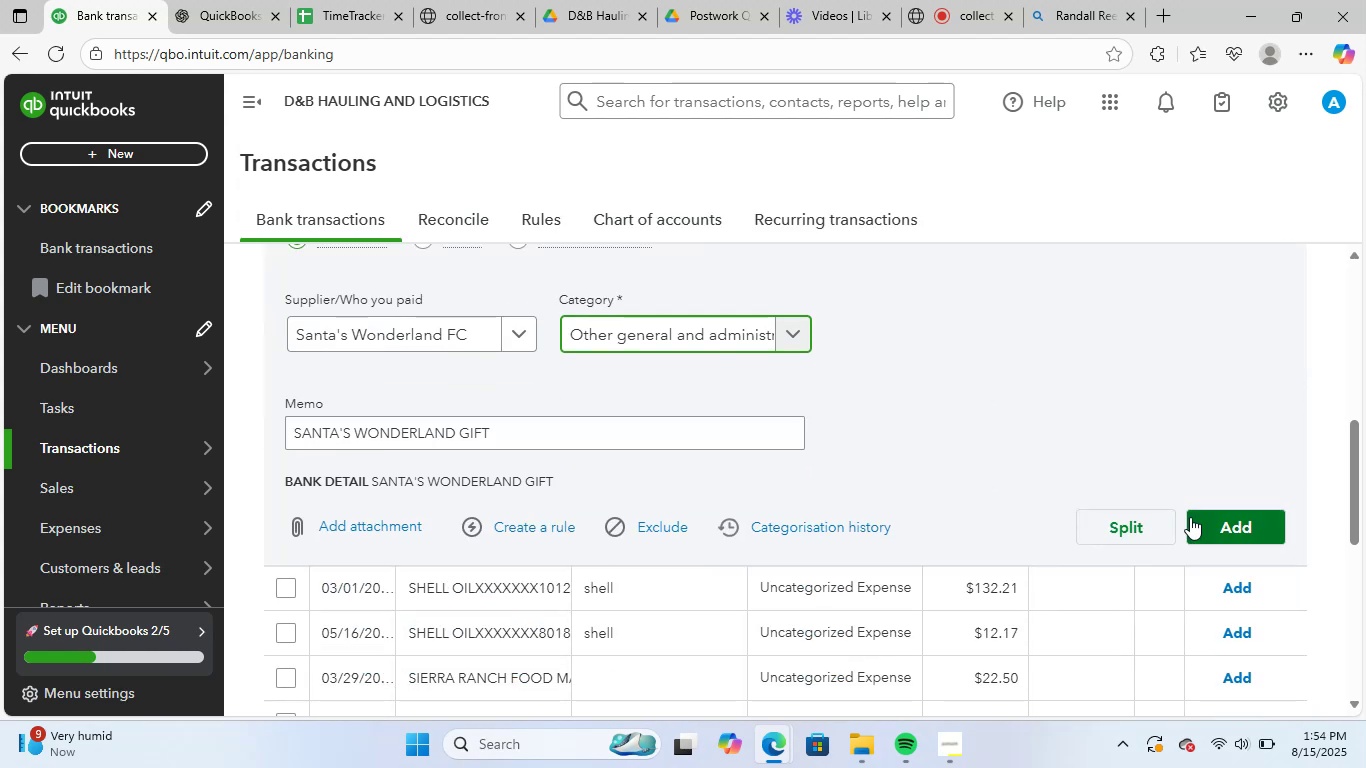 
left_click([1235, 524])
 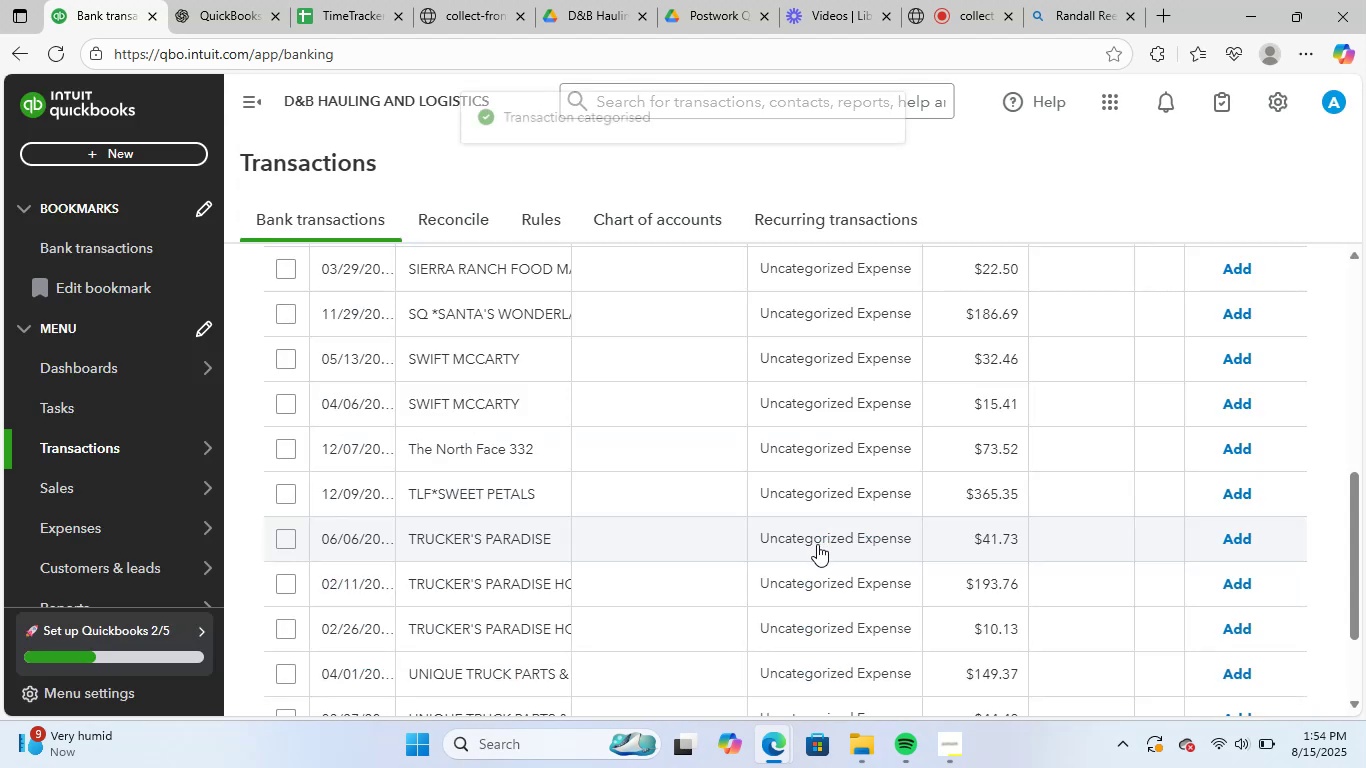 
scroll: coordinate [751, 604], scroll_direction: up, amount: 3.0
 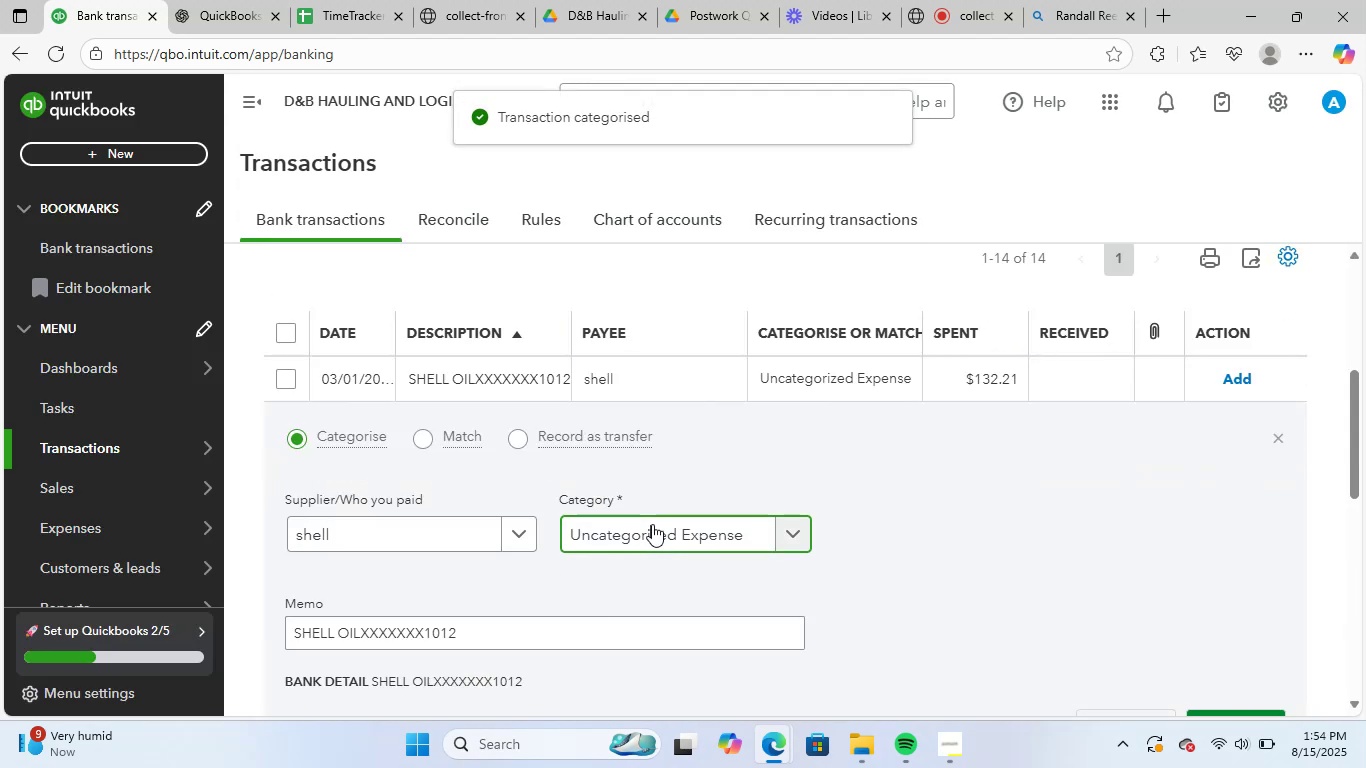 
type(gas)
 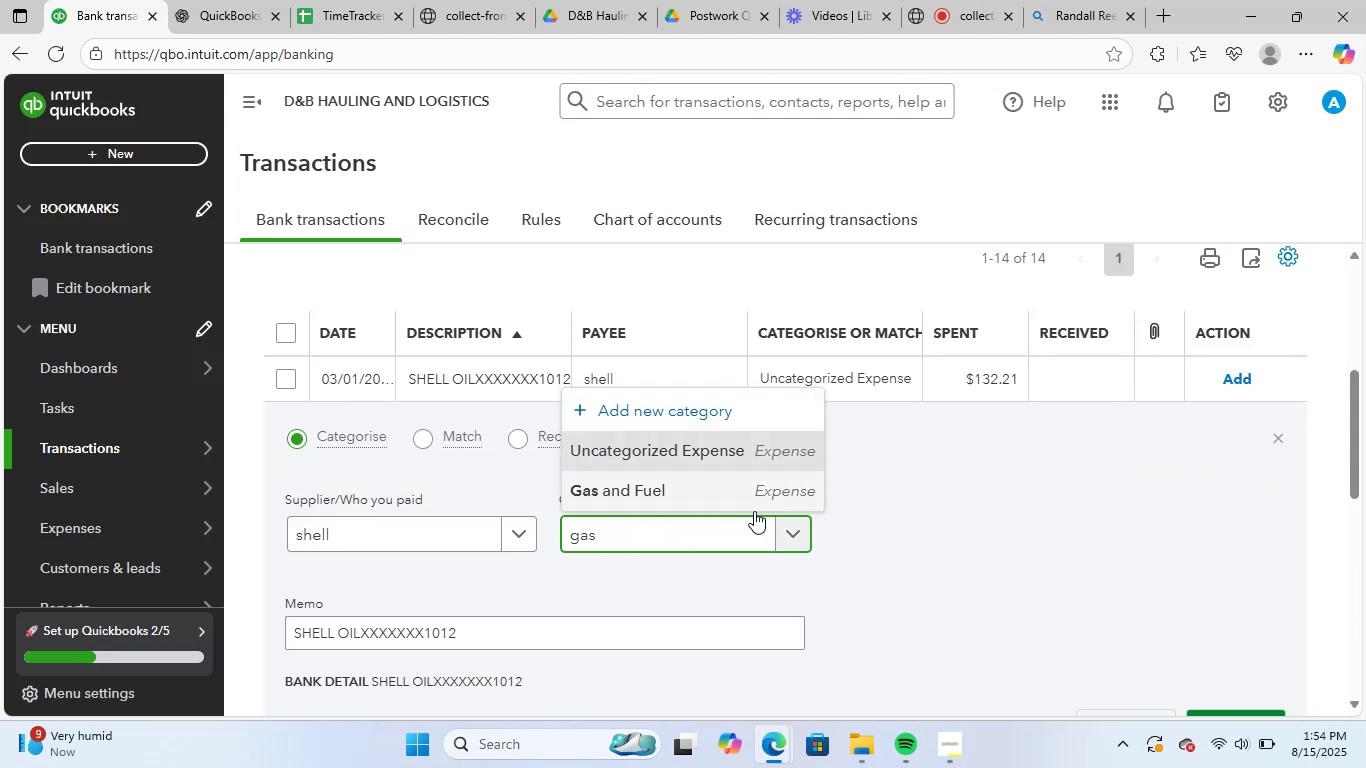 
left_click([744, 486])
 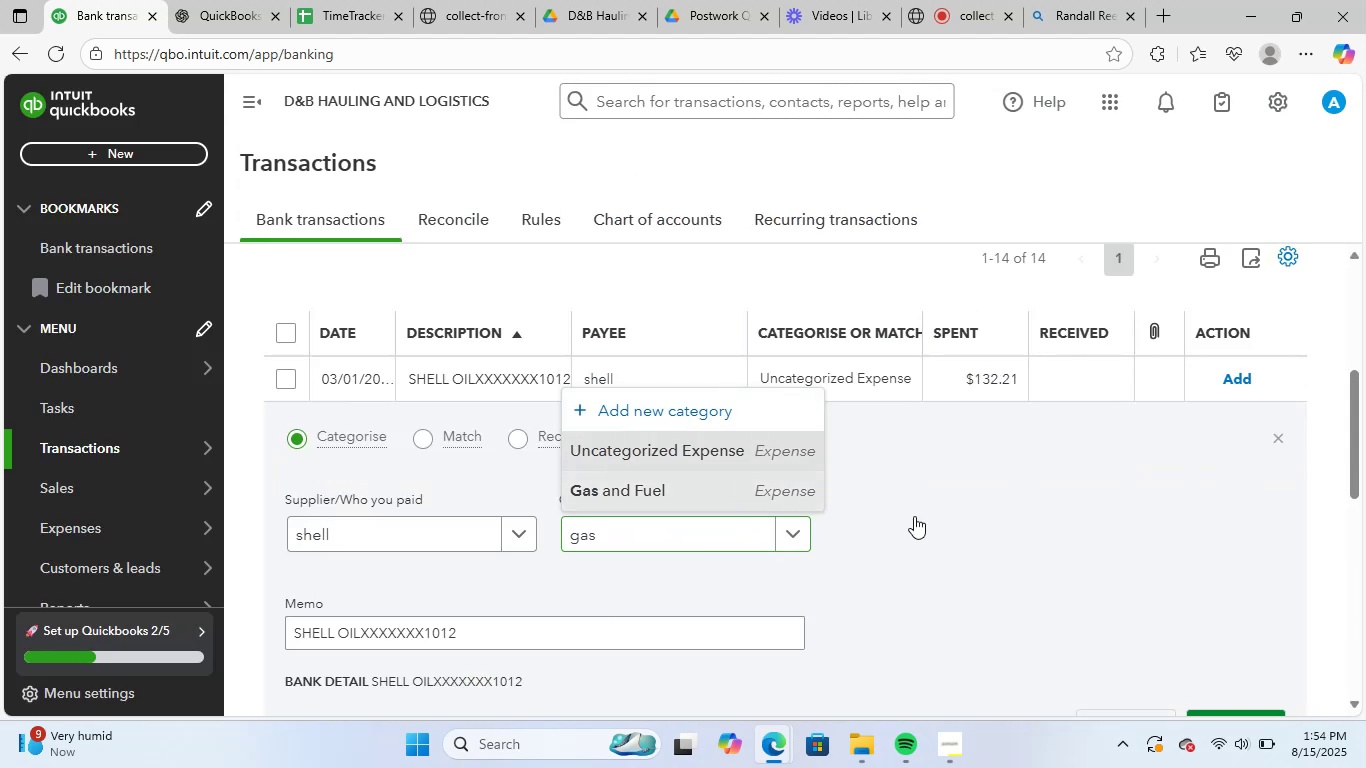 
scroll: coordinate [968, 521], scroll_direction: down, amount: 2.0
 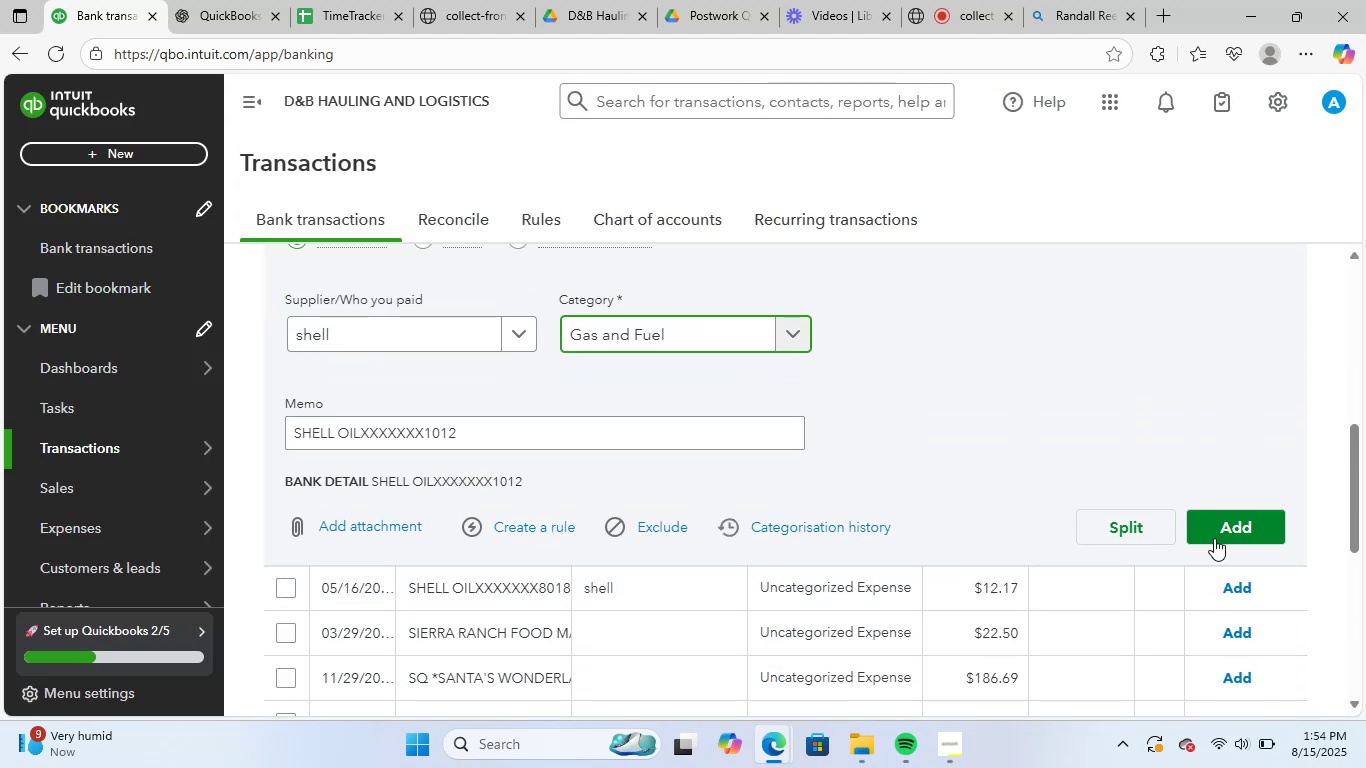 
left_click([1214, 537])
 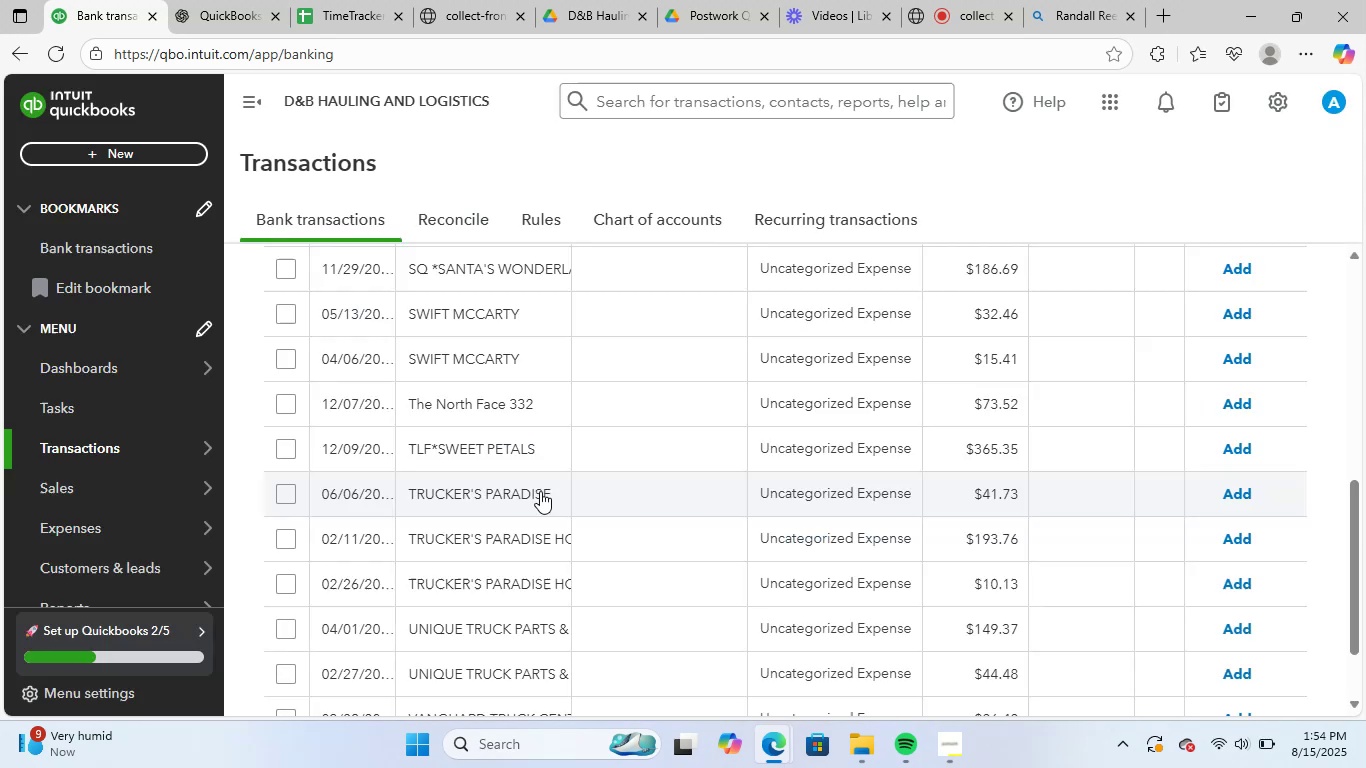 
scroll: coordinate [734, 518], scroll_direction: up, amount: 2.0
 